 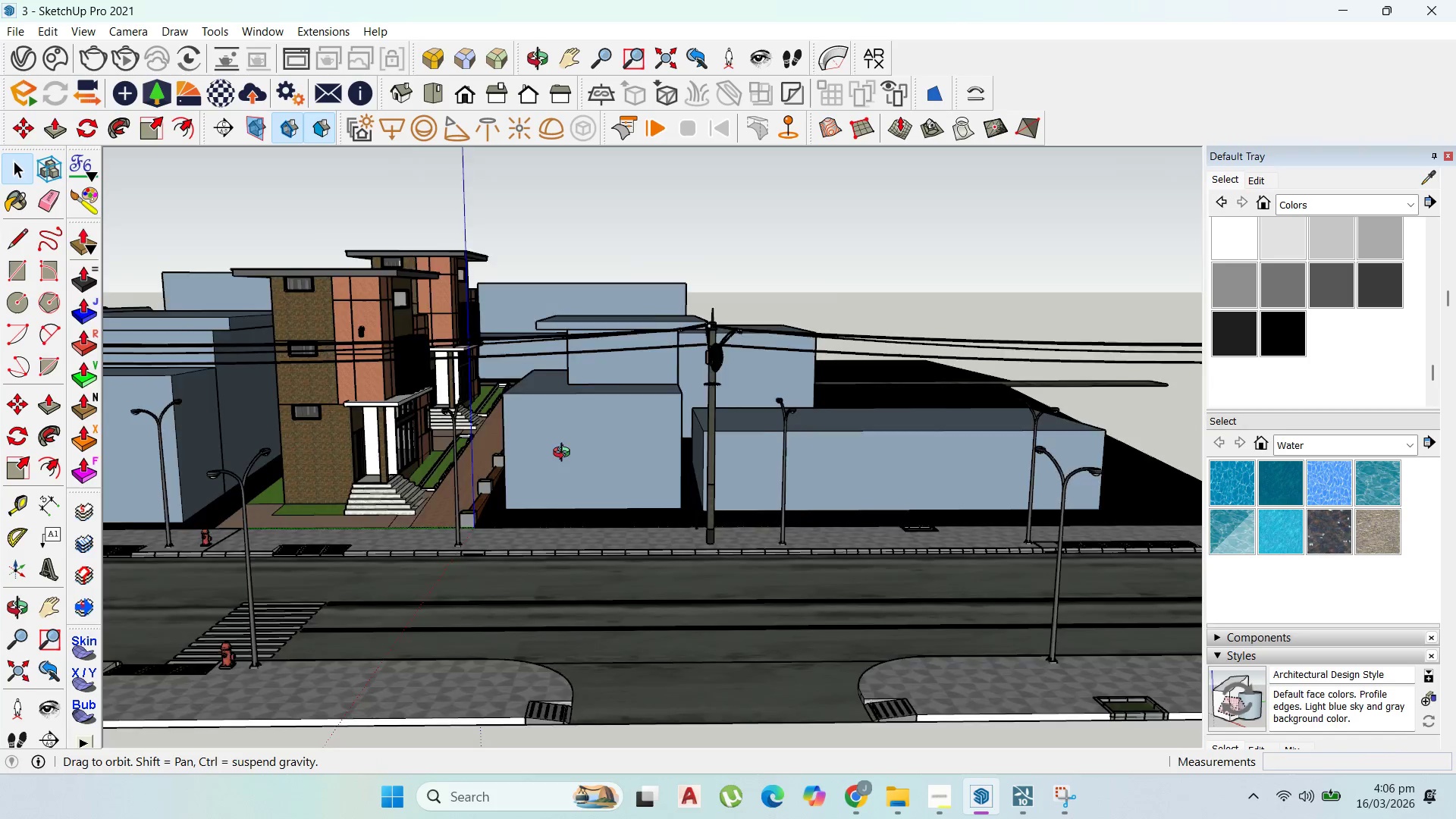 
scroll: coordinate [479, 346], scroll_direction: up, amount: 3.0
 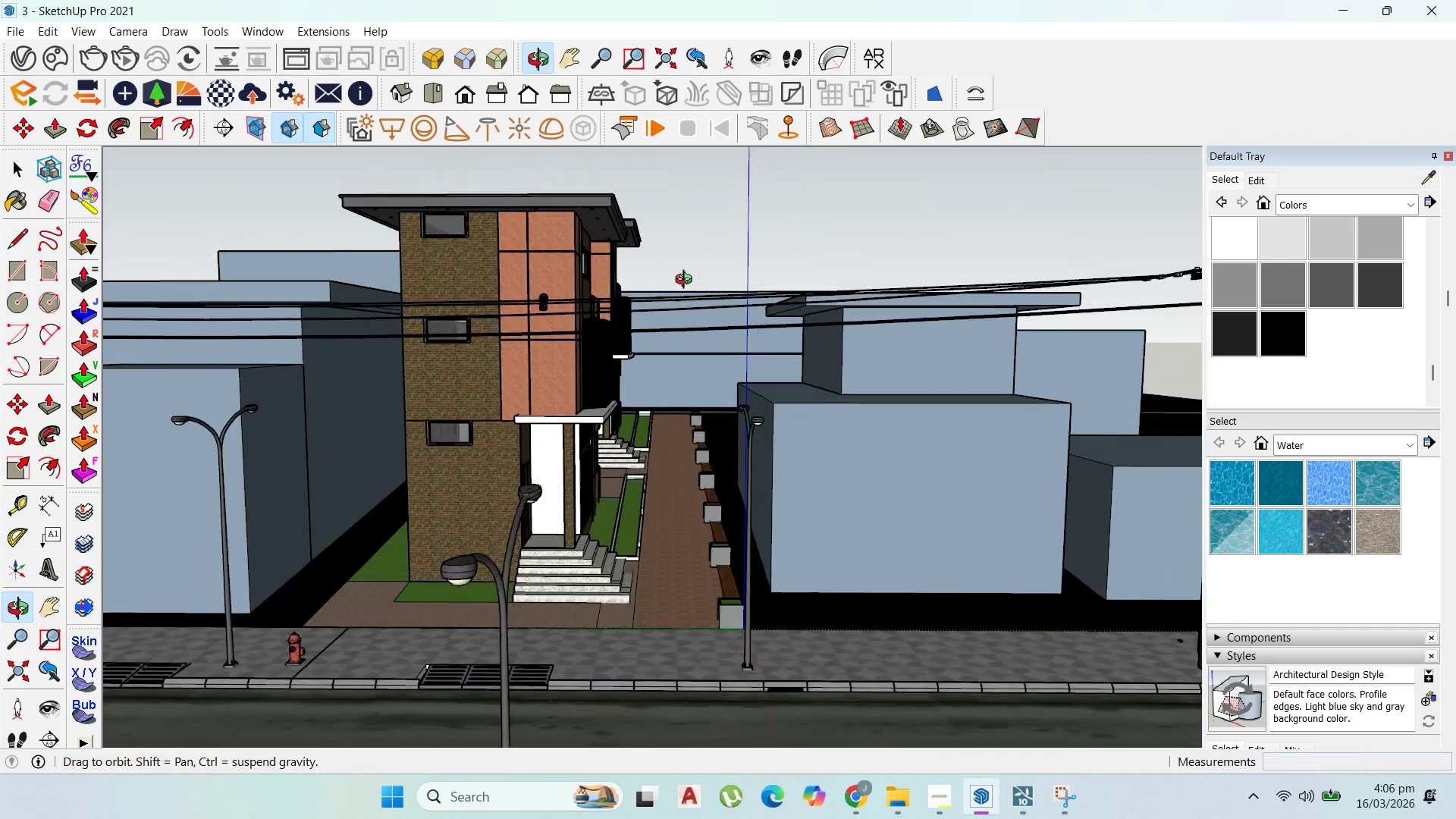 
scroll: coordinate [682, 555], scroll_direction: down, amount: 11.0
 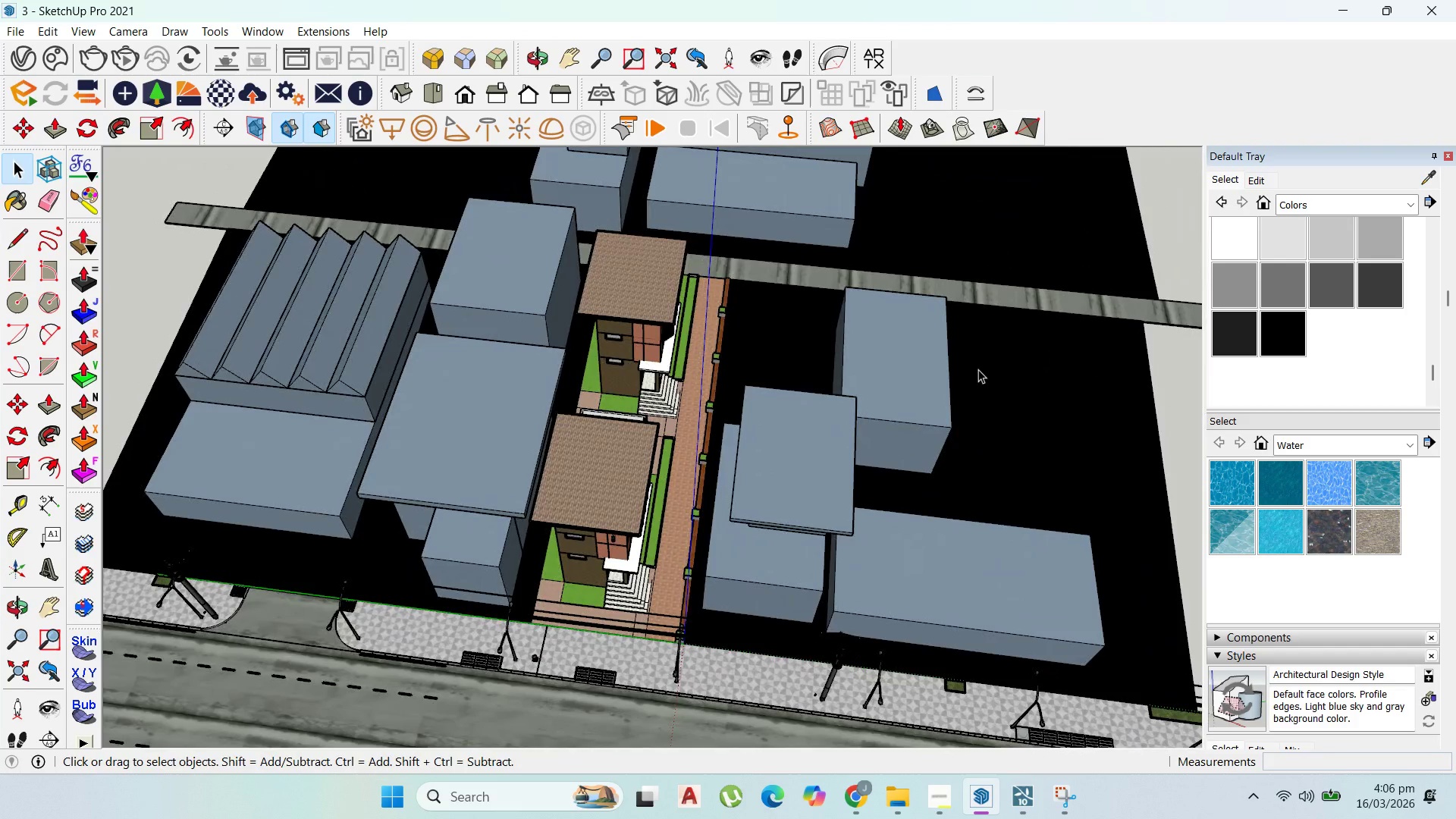 
double_click([929, 379])
 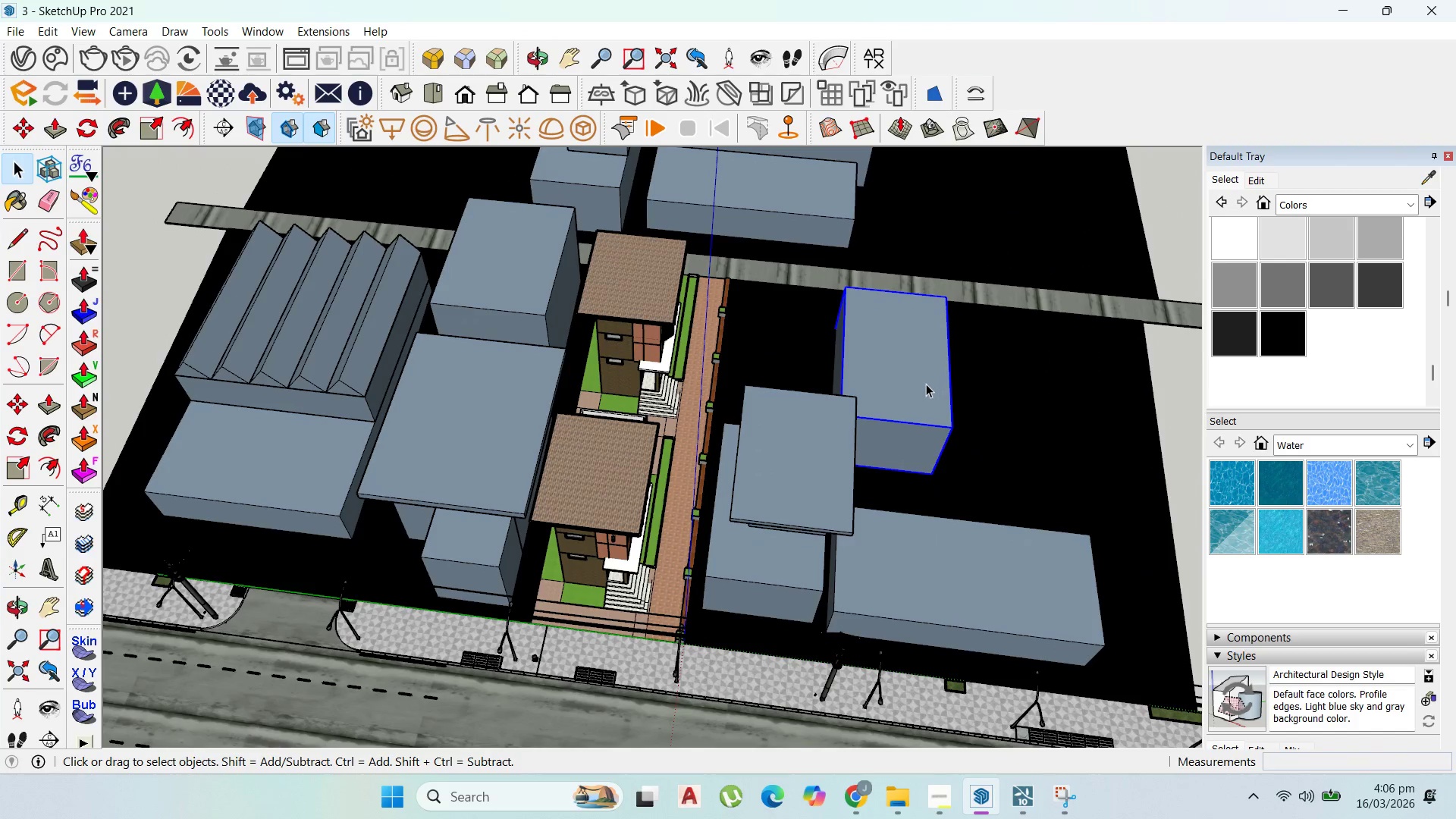 
key(M)
 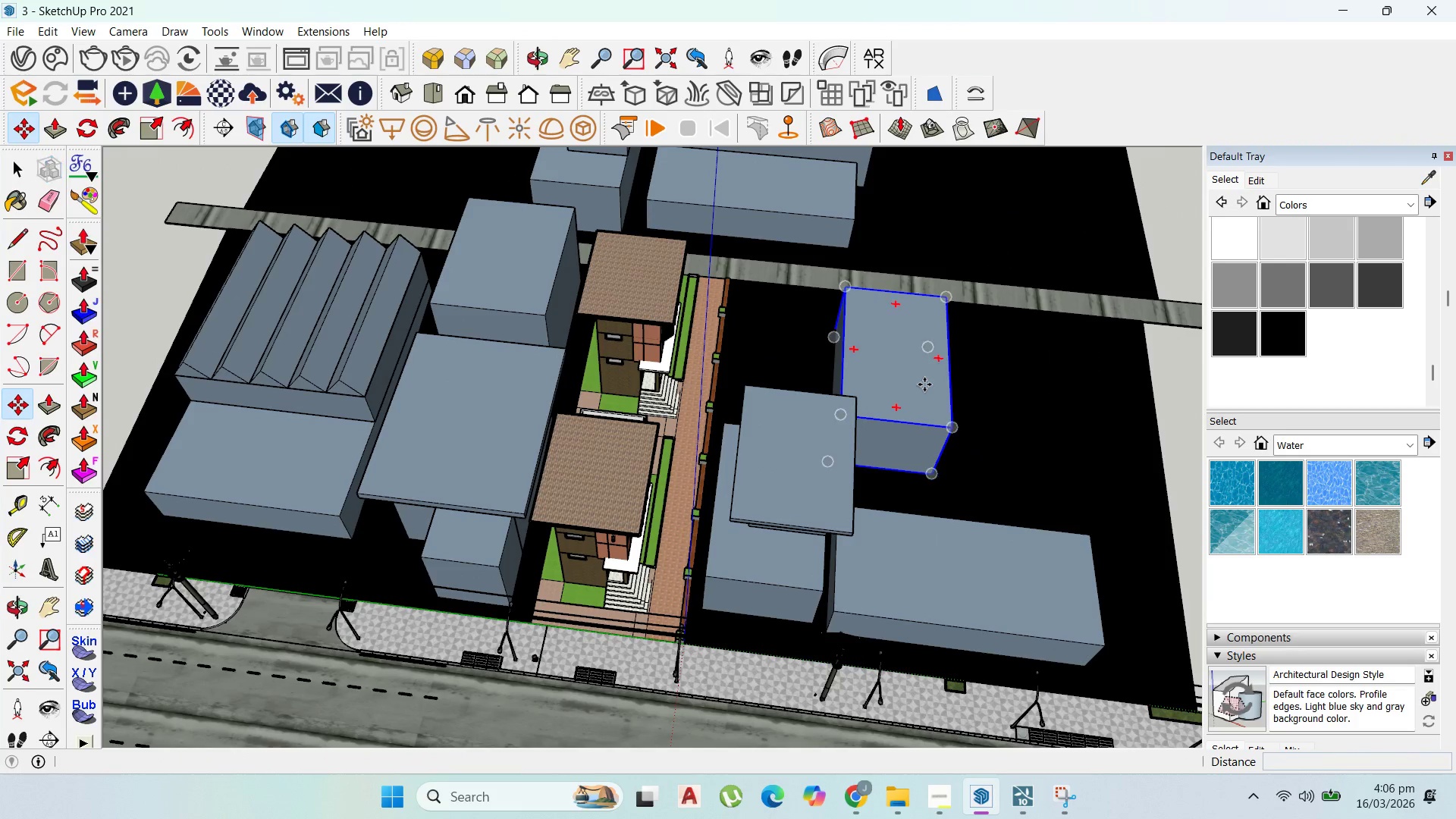 
left_click([924, 384])
 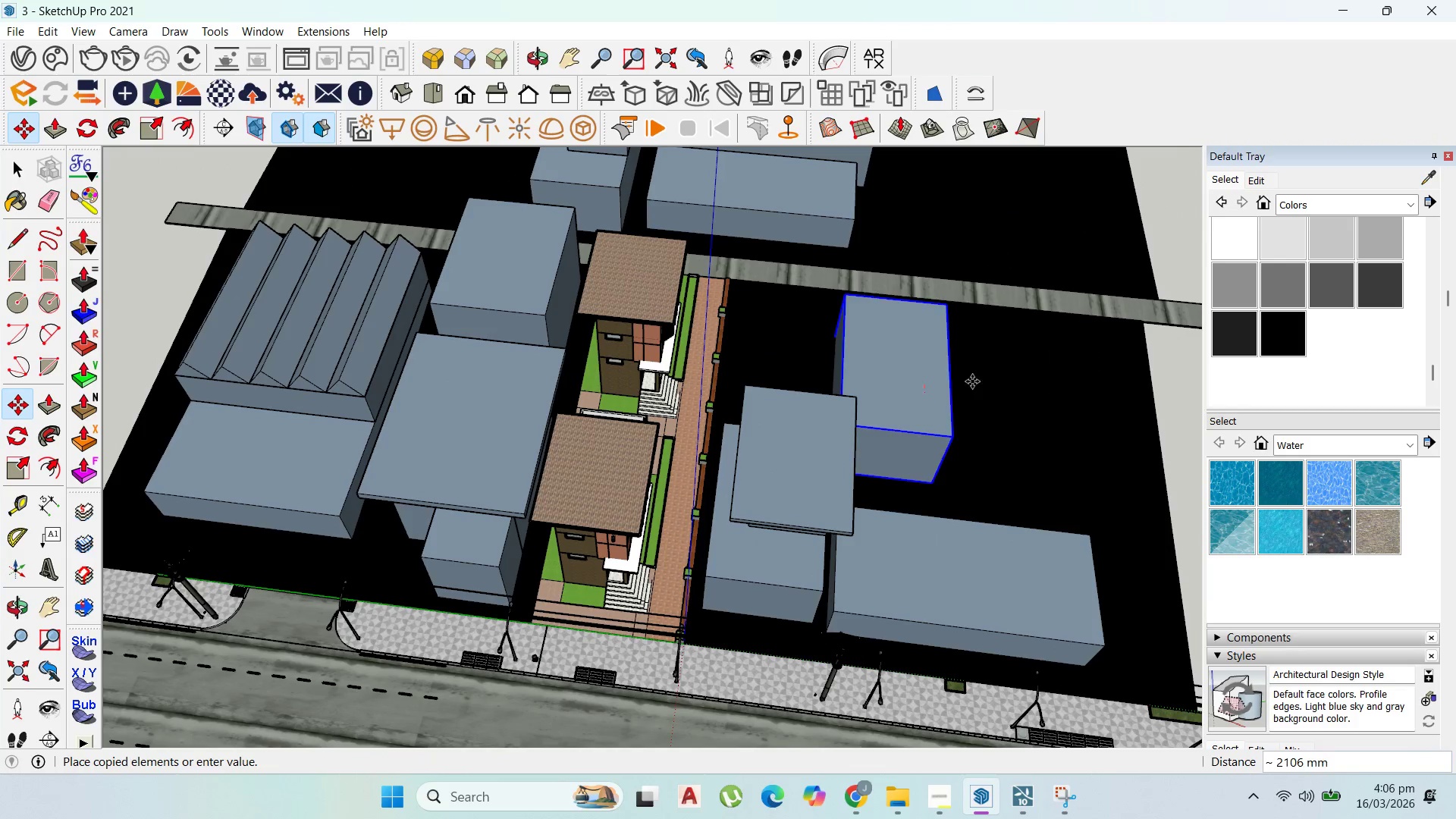 
key(Control+ControlLeft)
 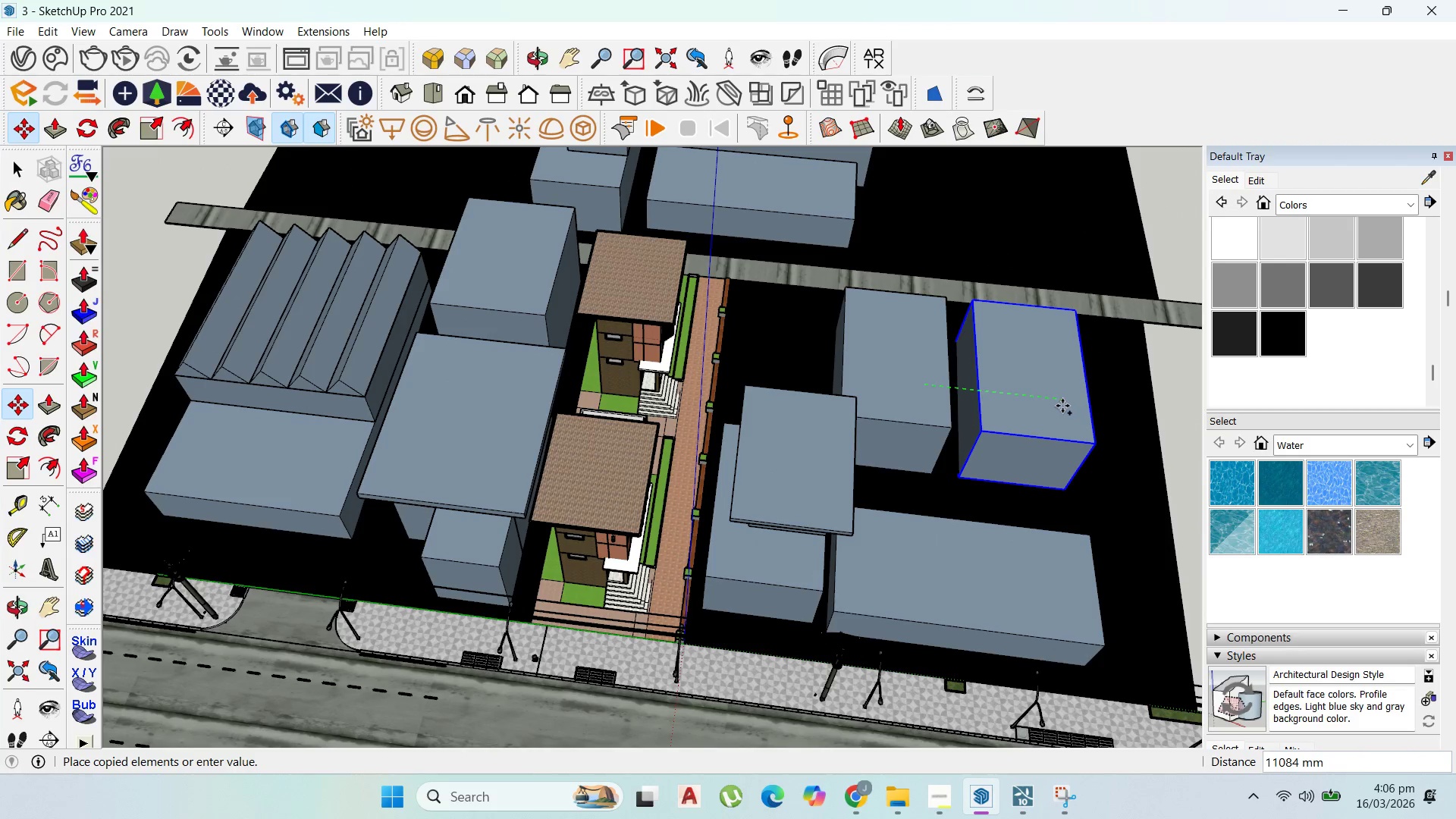 
scroll: coordinate [843, 408], scroll_direction: up, amount: 9.0
 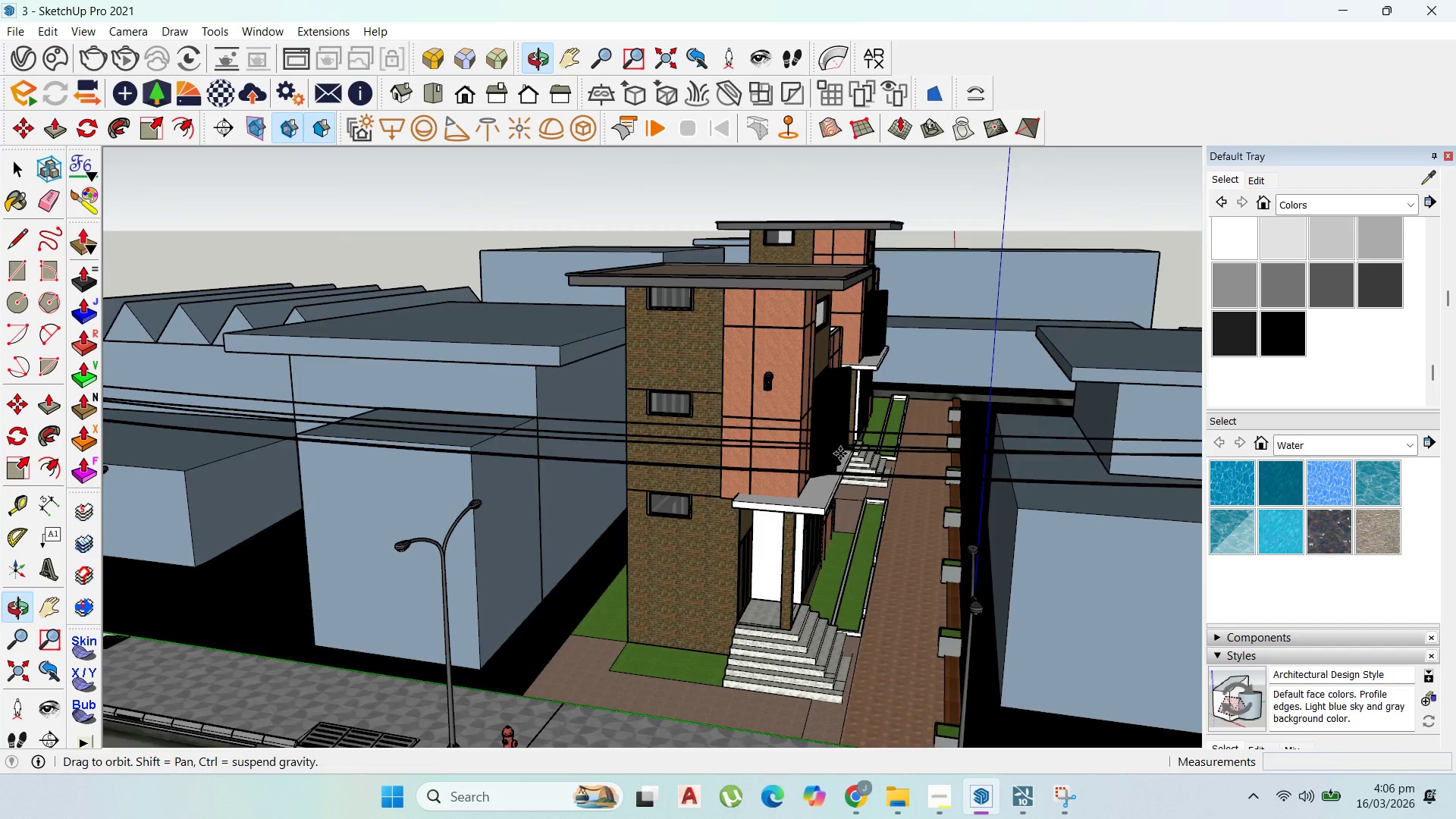 
scroll: coordinate [241, 347], scroll_direction: down, amount: 9.0
 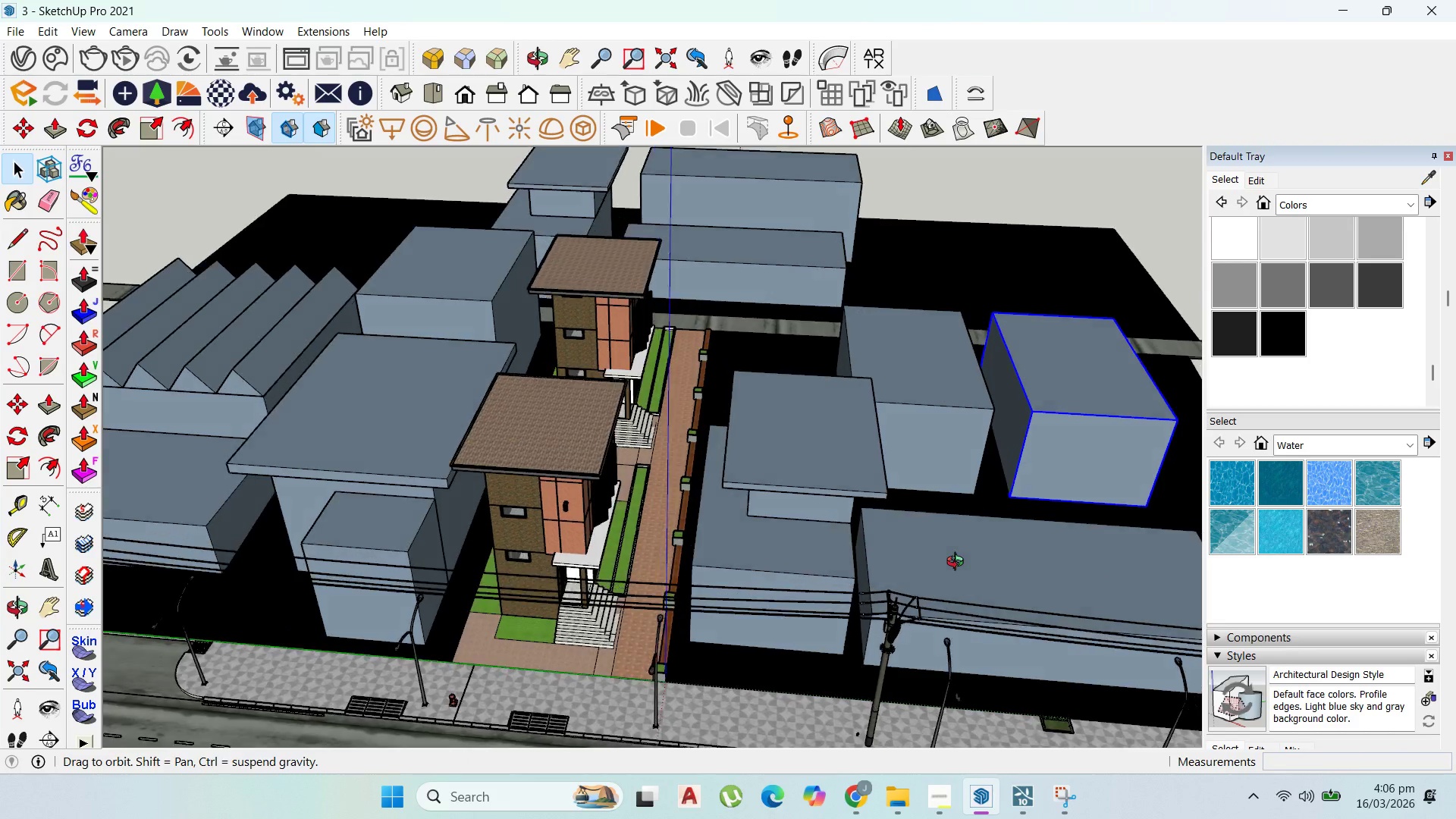 
left_click([799, 489])
 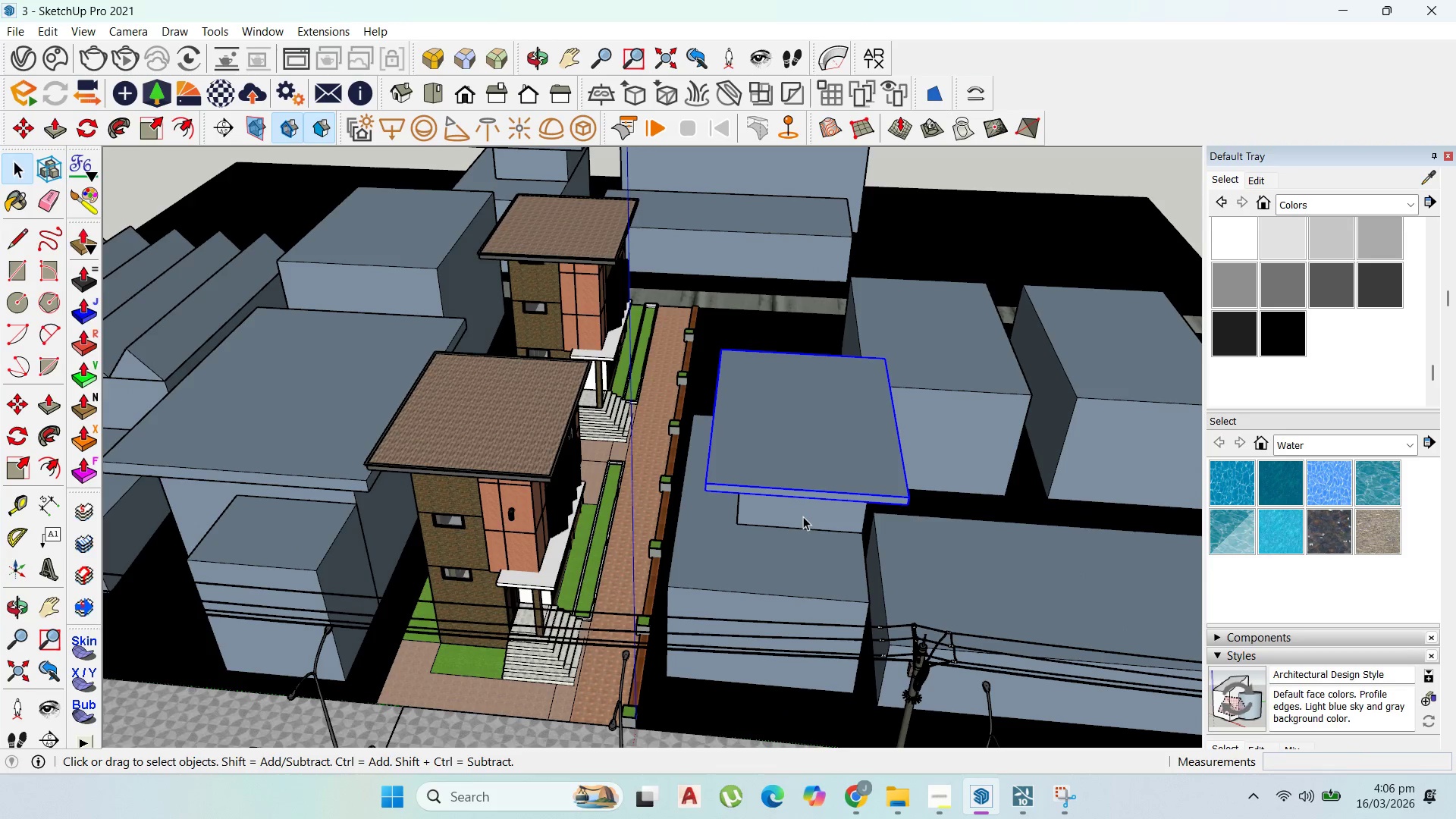 
scroll: coordinate [800, 489], scroll_direction: up, amount: 2.0
 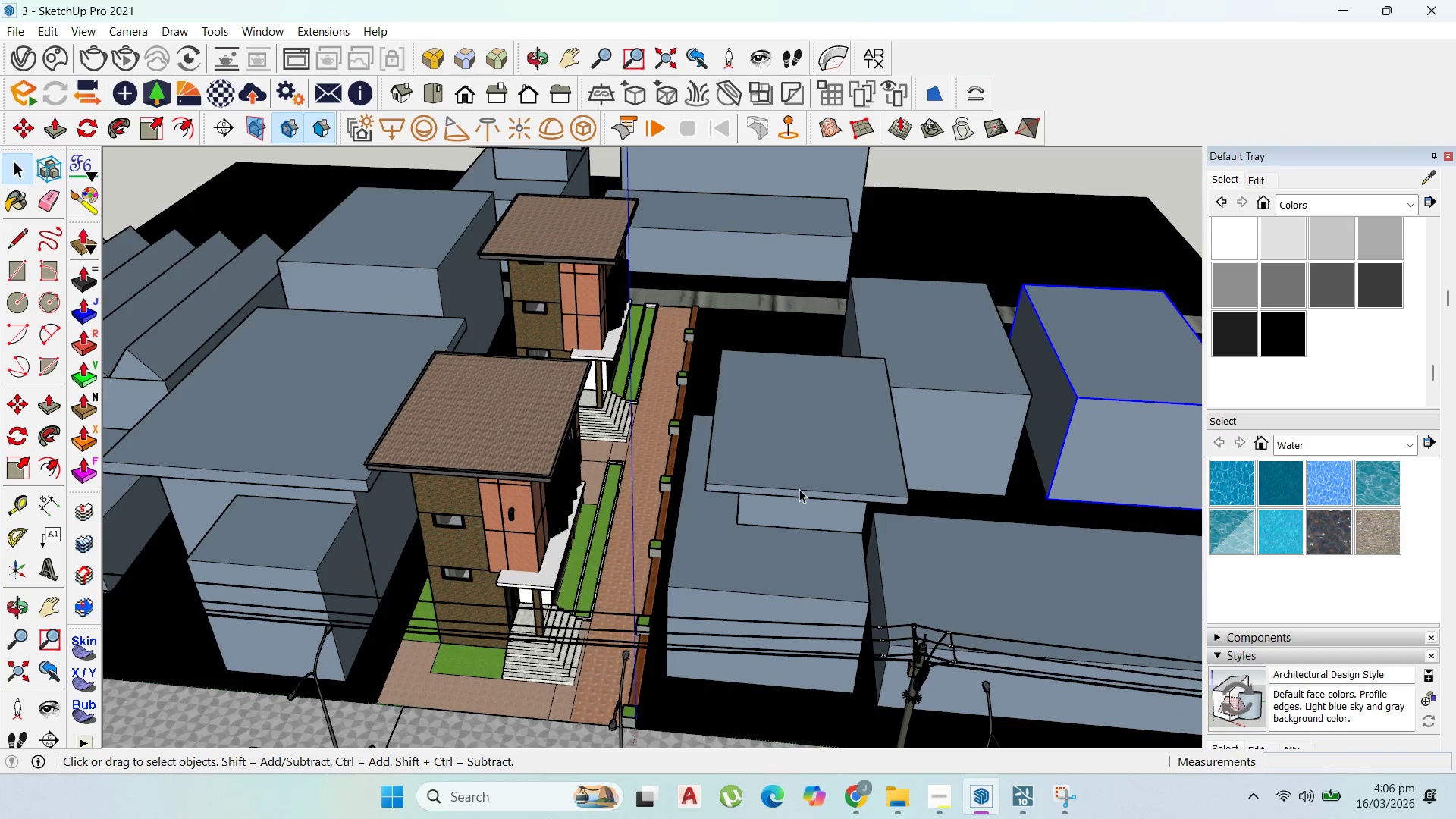 
hold_key(key=ShiftLeft, duration=0.56)
left_click([803, 516])
 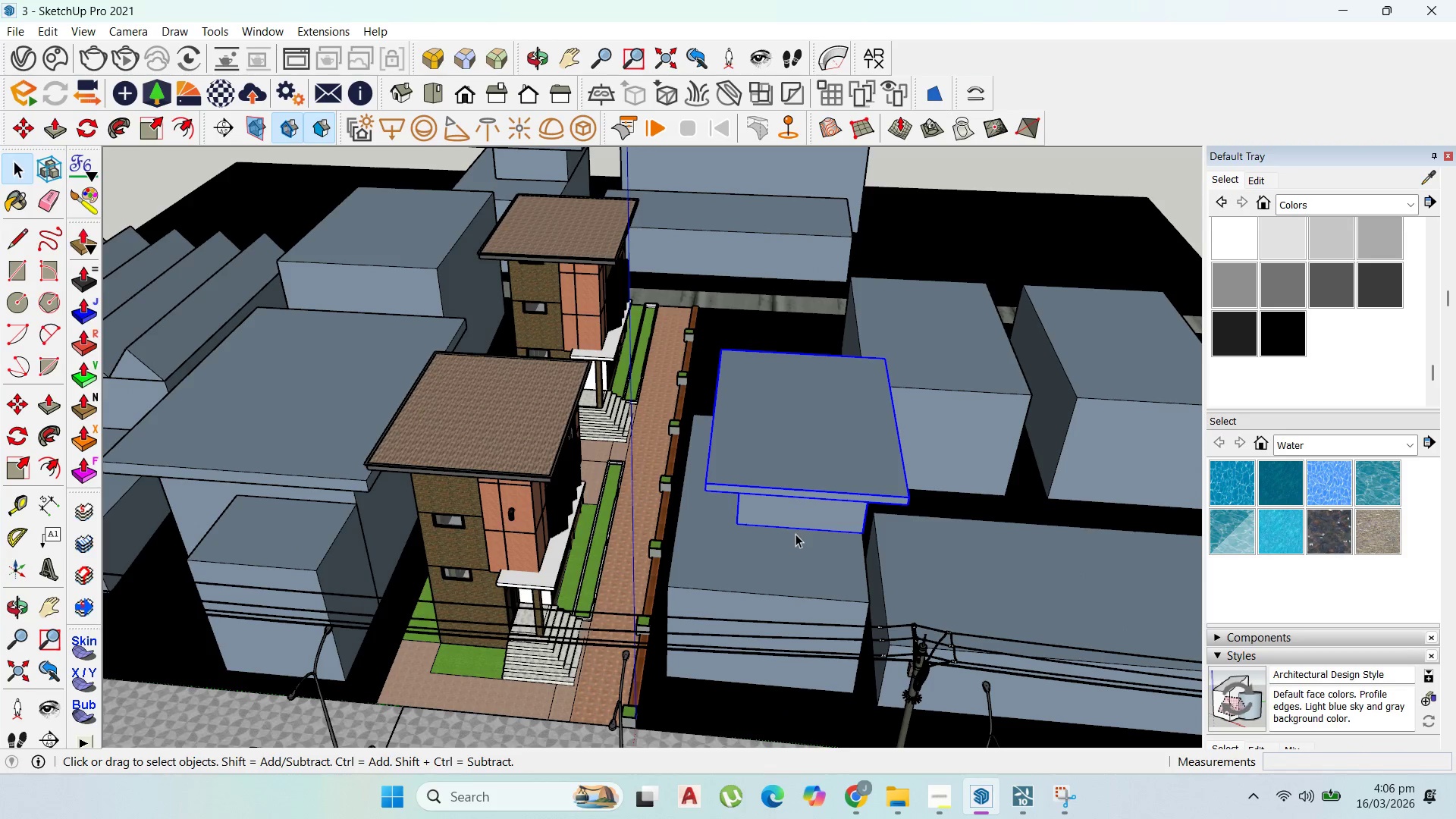 
key(M)
 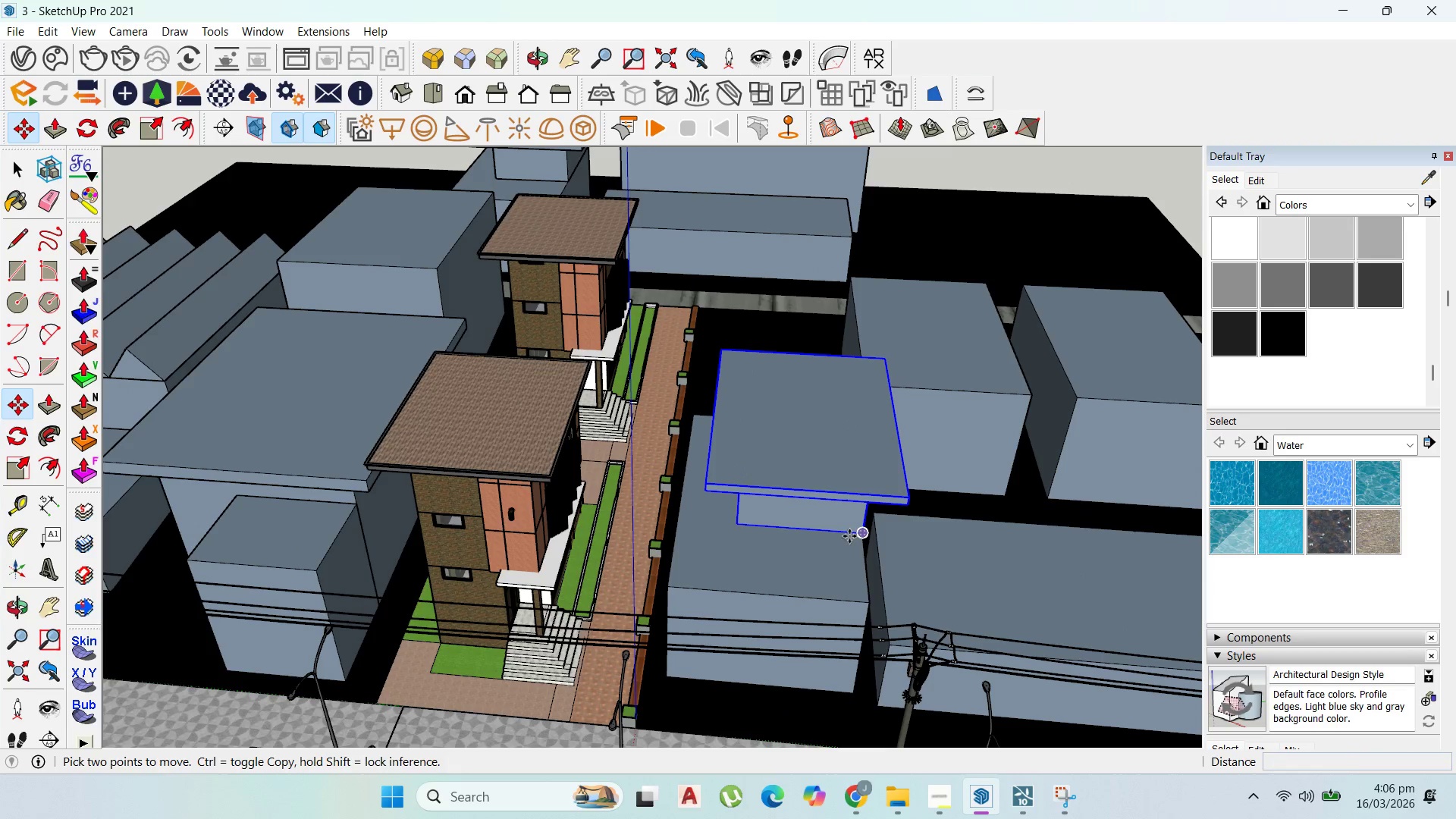 
key(Control+ControlLeft)
 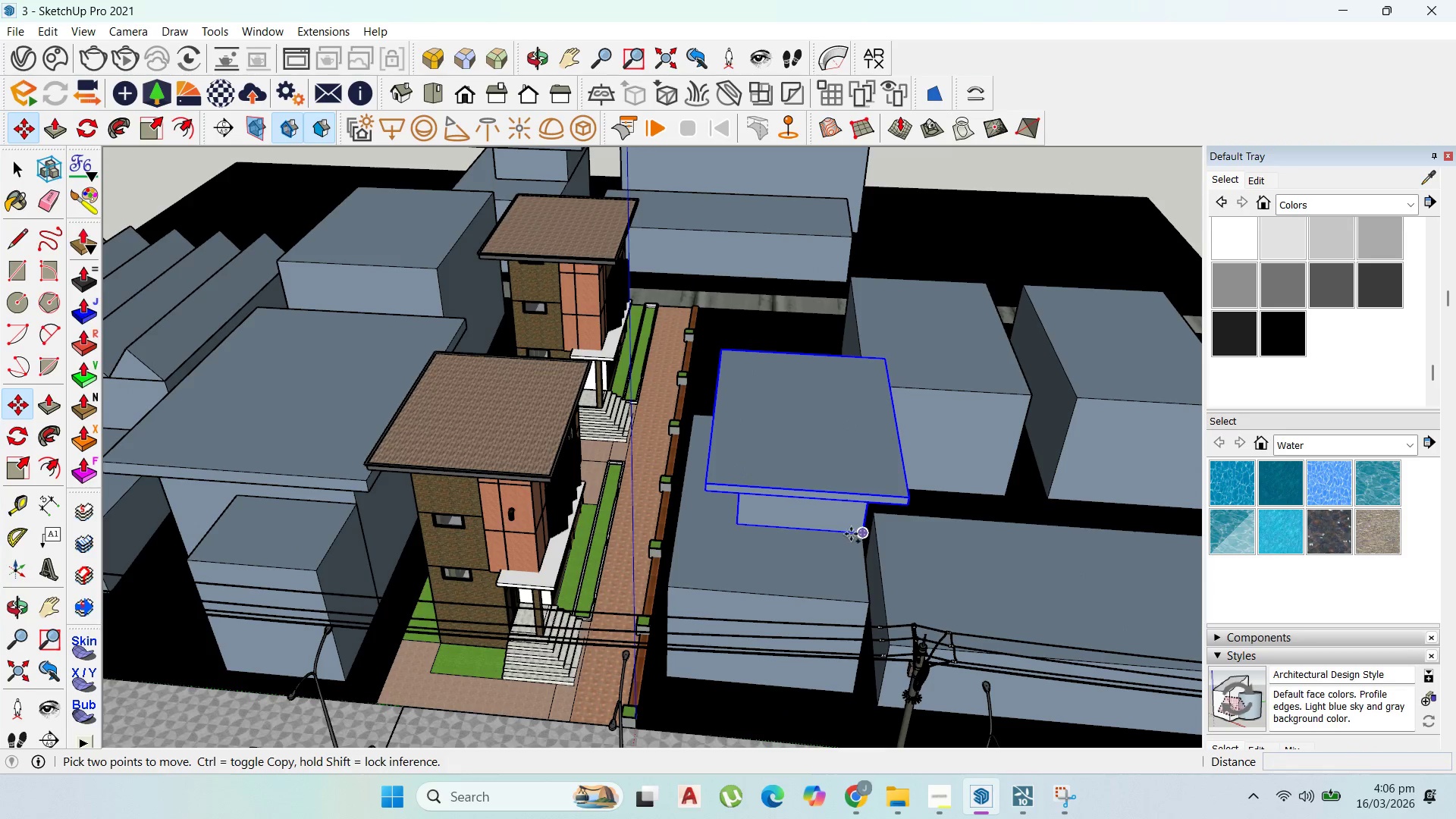 
left_click_drag(start_coordinate=[849, 536], to_coordinate=[855, 529])
 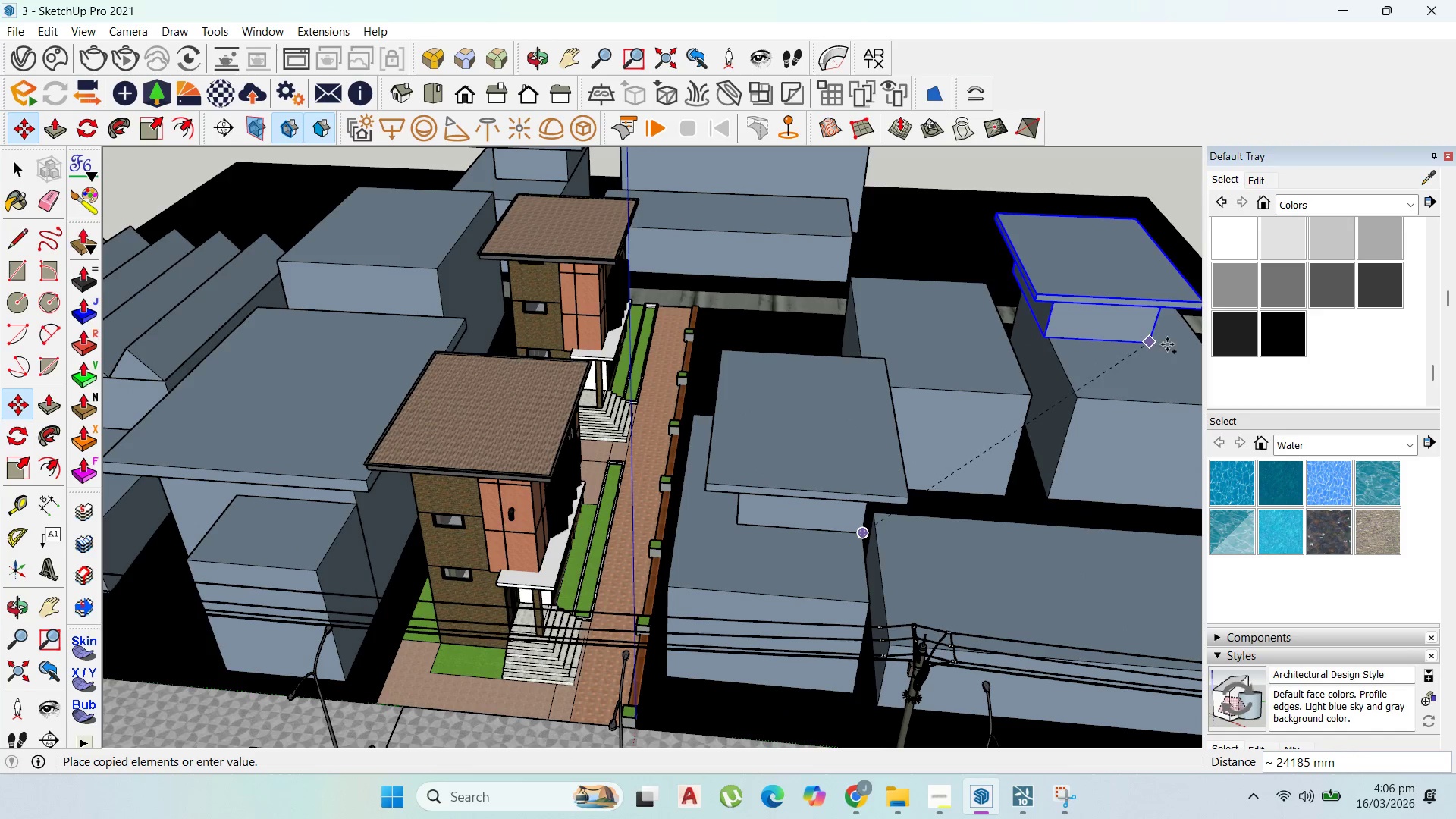 
left_click([1175, 345])
 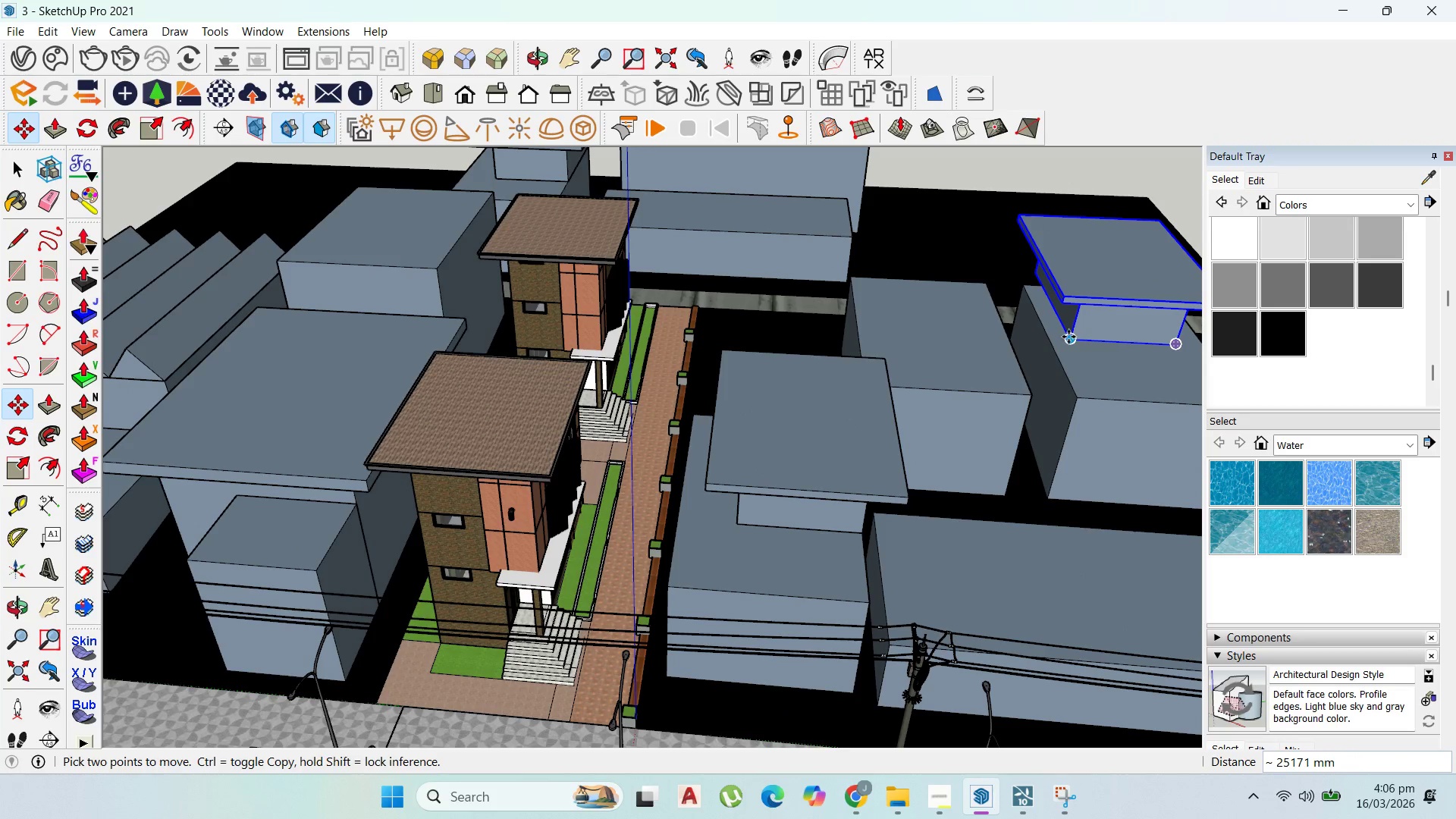 
left_click([1068, 337])
 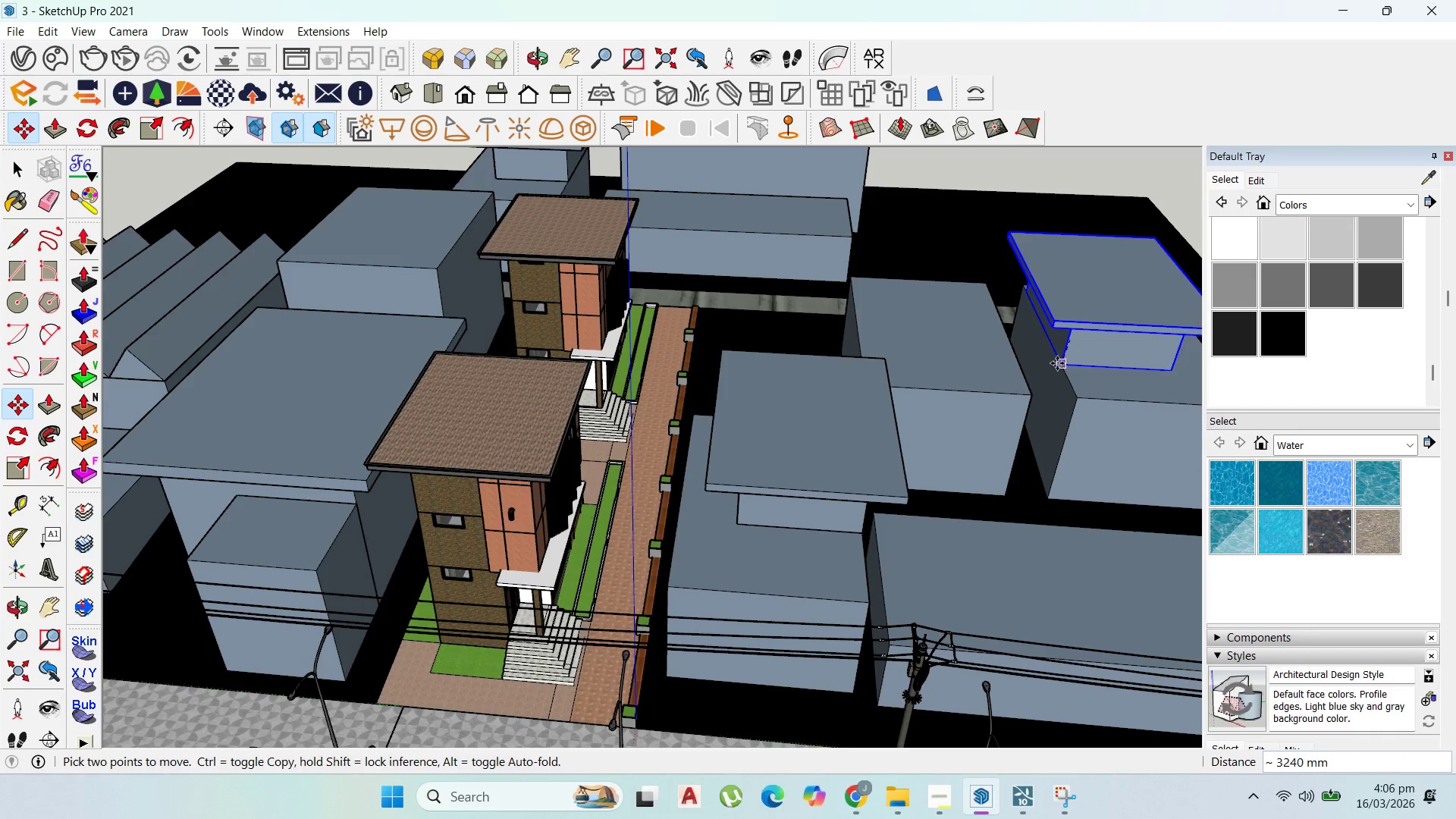 
left_click([1057, 362])
 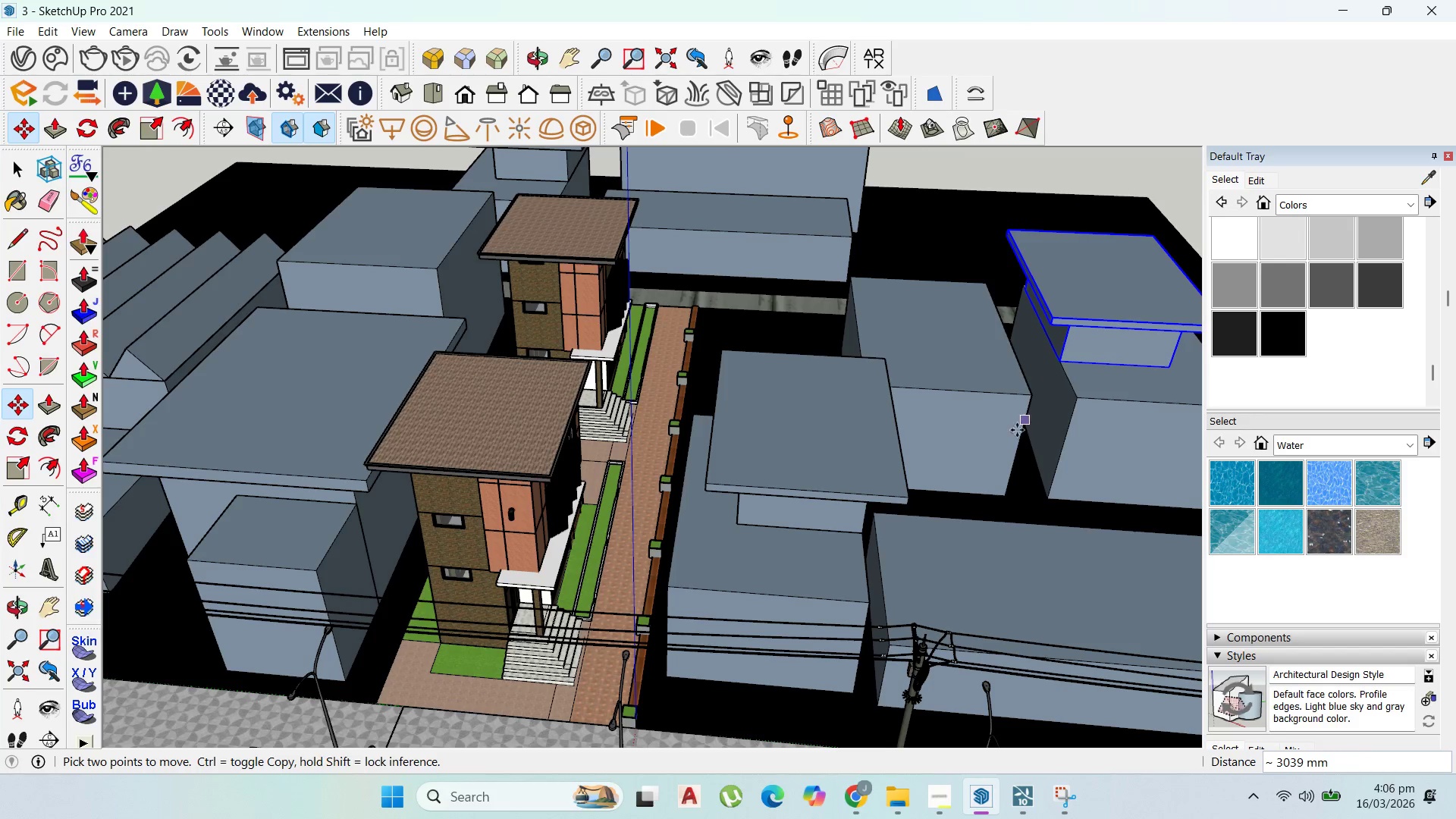 
scroll: coordinate [624, 324], scroll_direction: up, amount: 3.0
 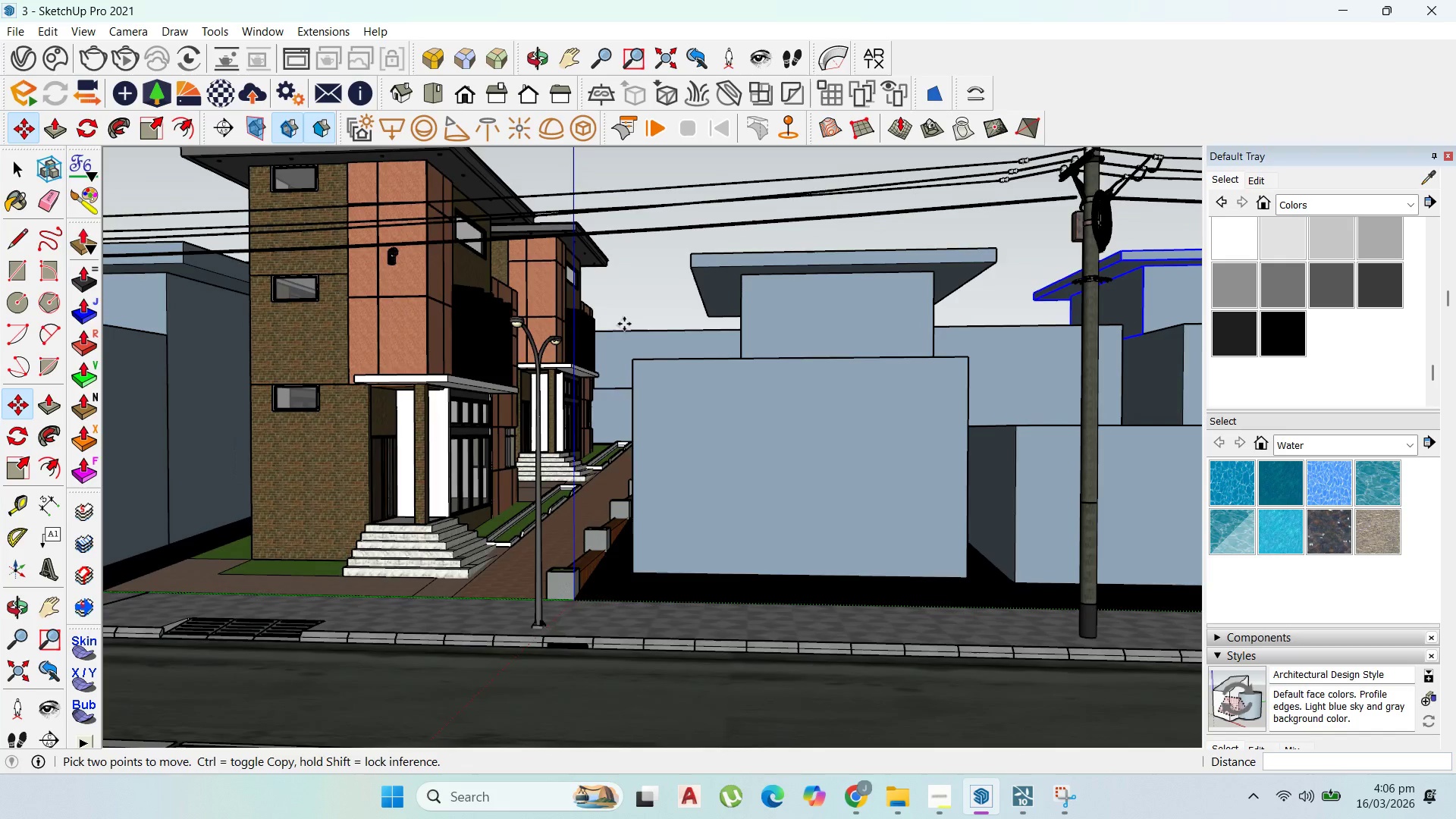 
scroll: coordinate [624, 324], scroll_direction: down, amount: 2.0
 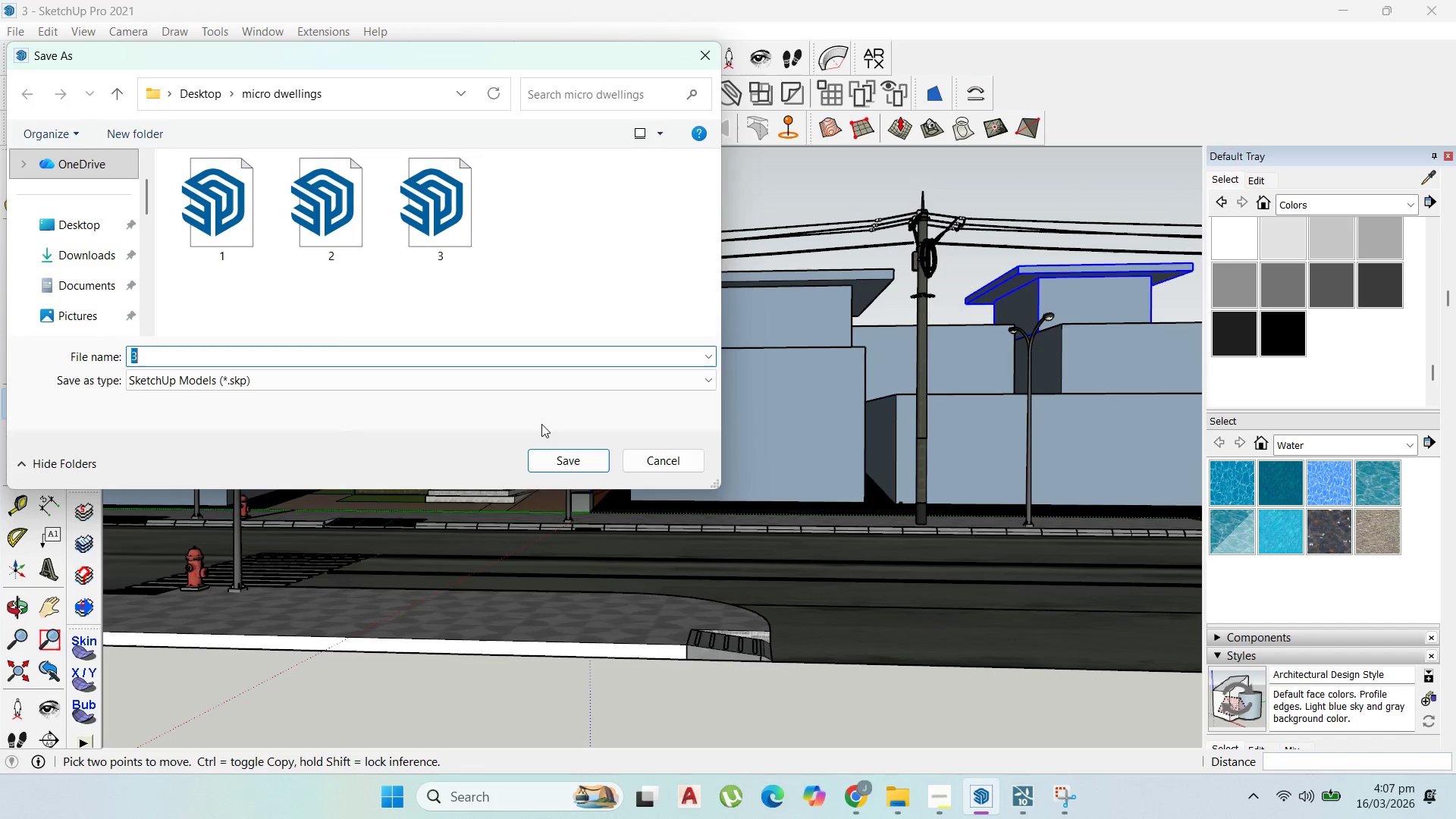 
wait(5.16)
 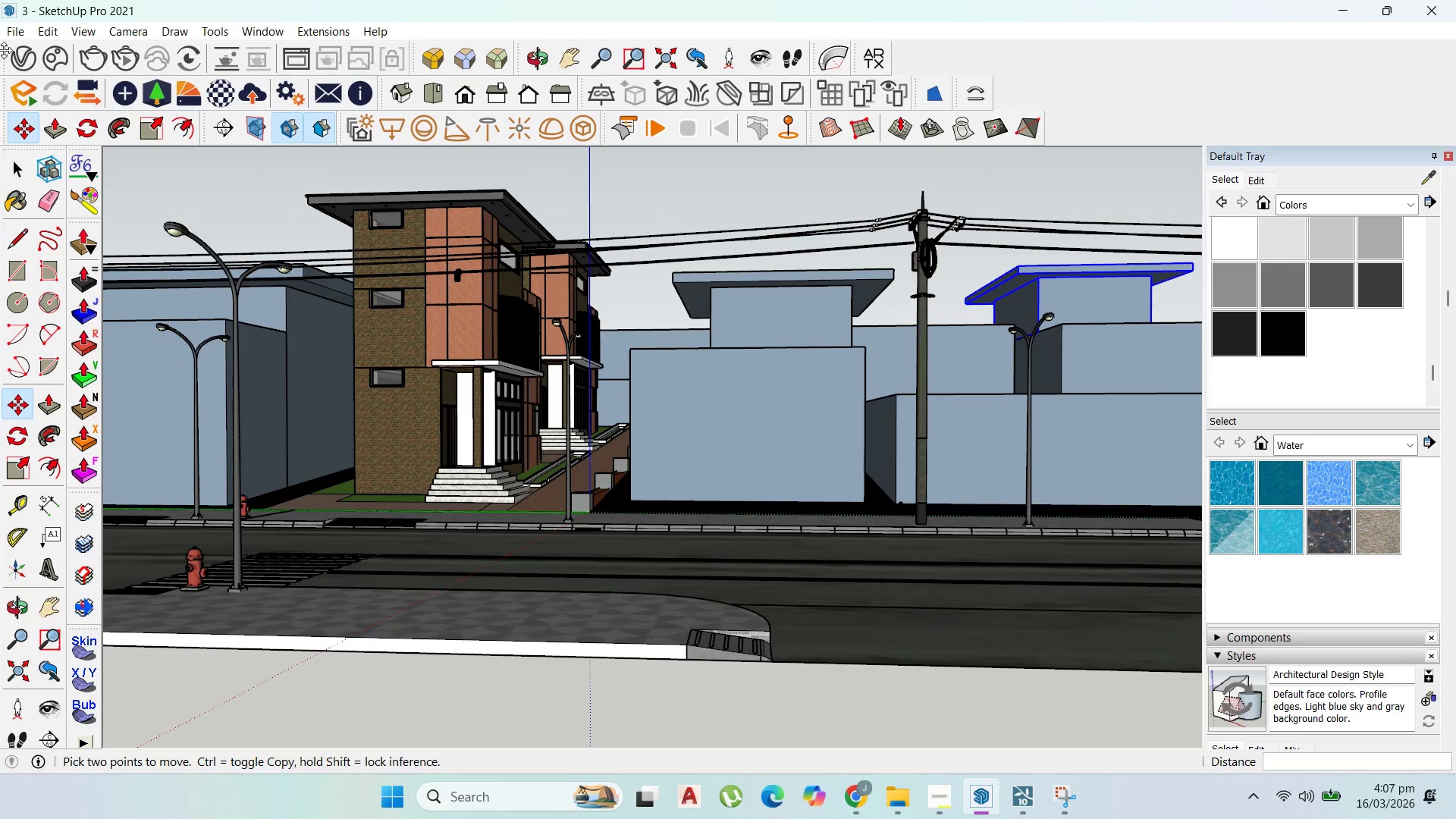 
left_click([330, 427])
 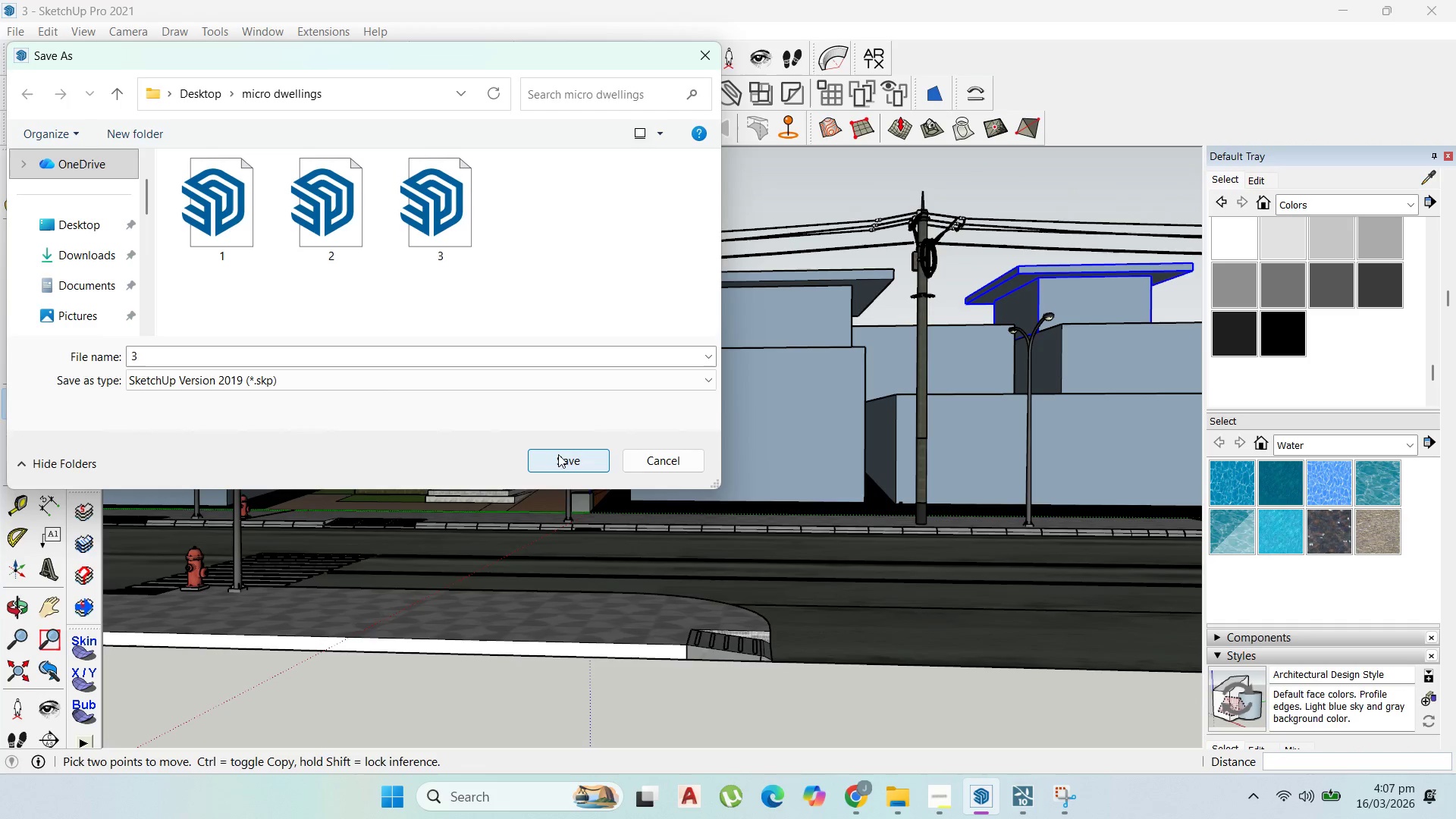 
left_click([558, 457])
 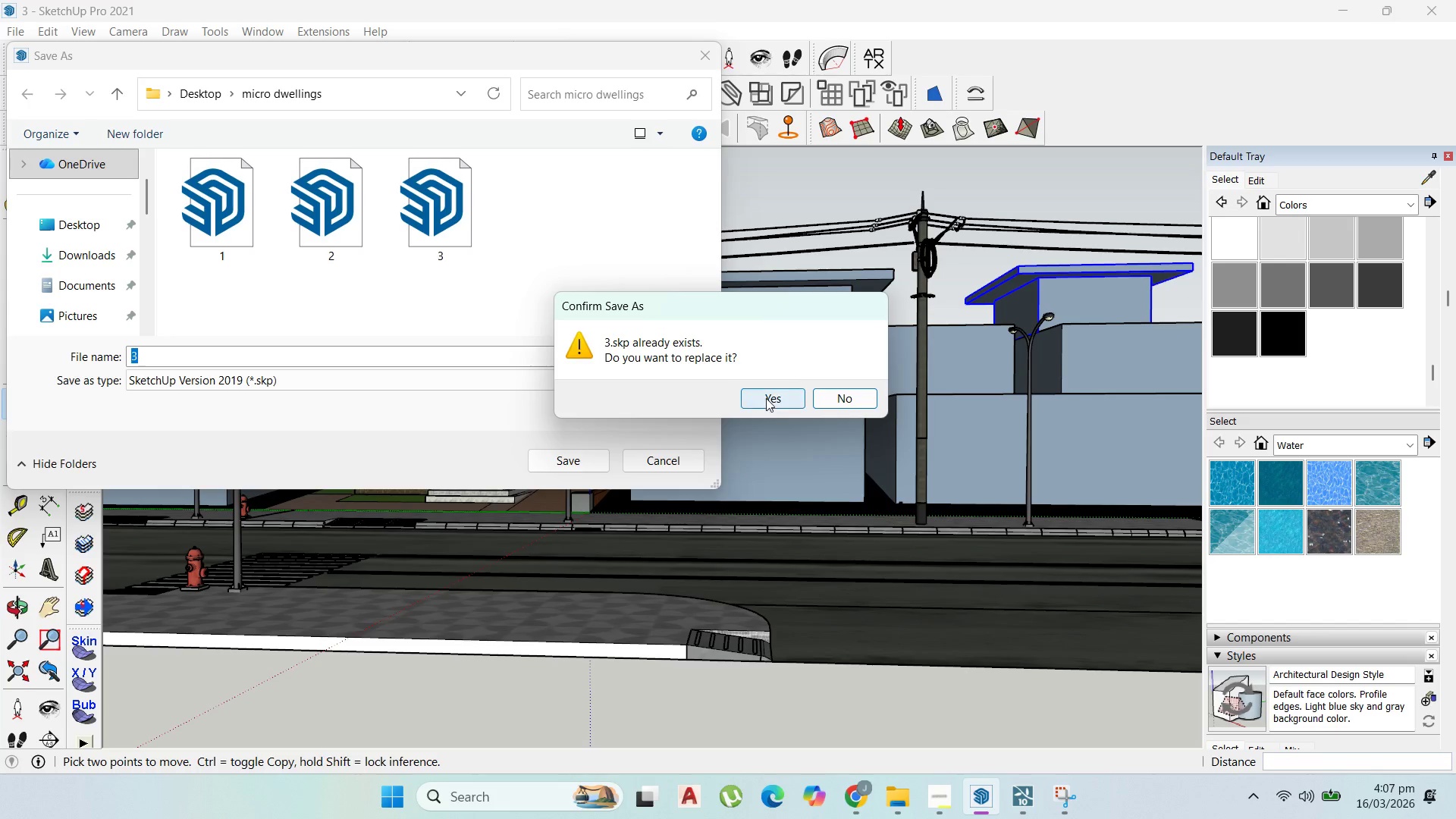 
left_click([769, 398])
 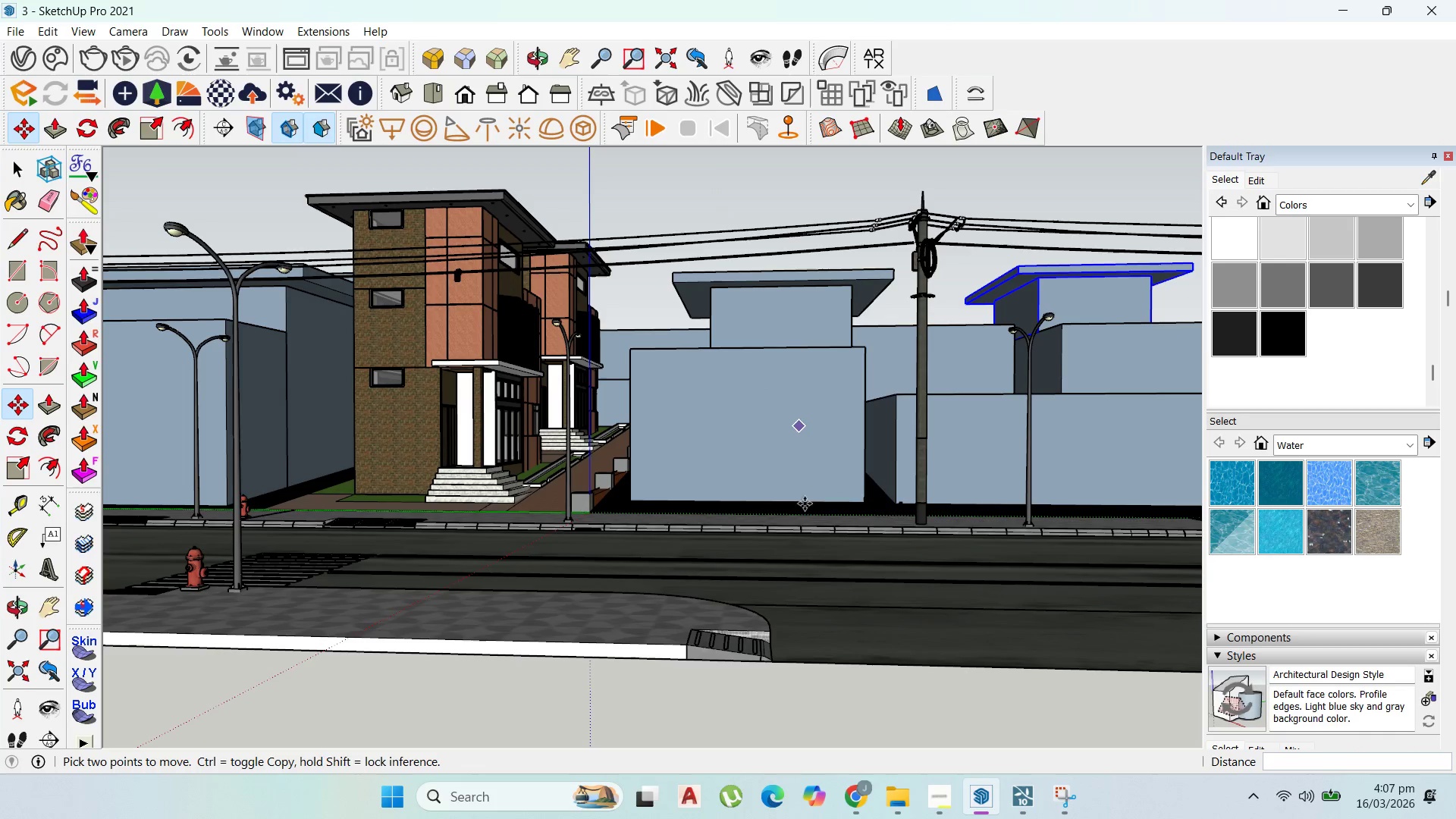 
left_click([1016, 789])
 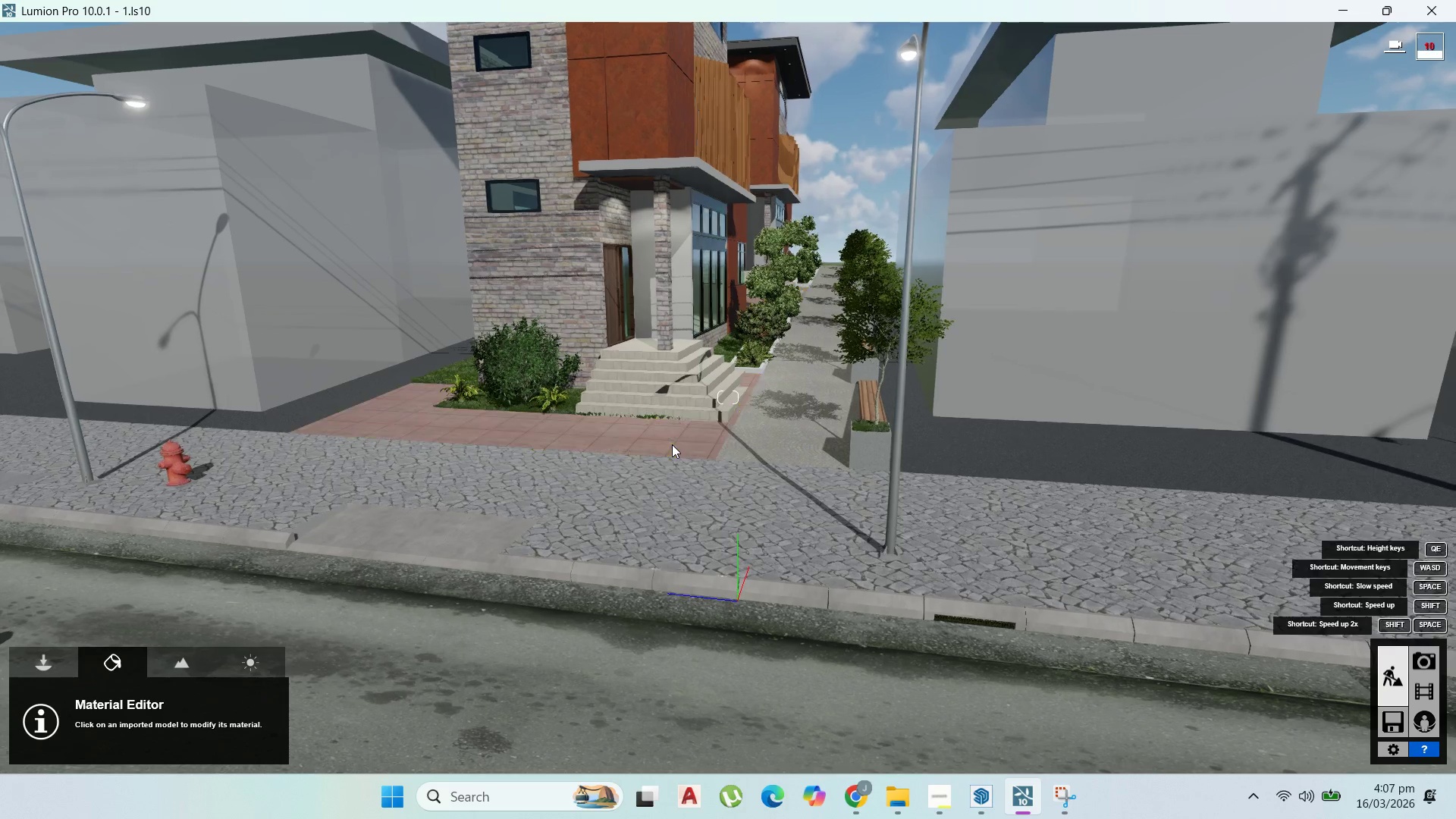 
scroll: coordinate [684, 400], scroll_direction: down, amount: 4.0
 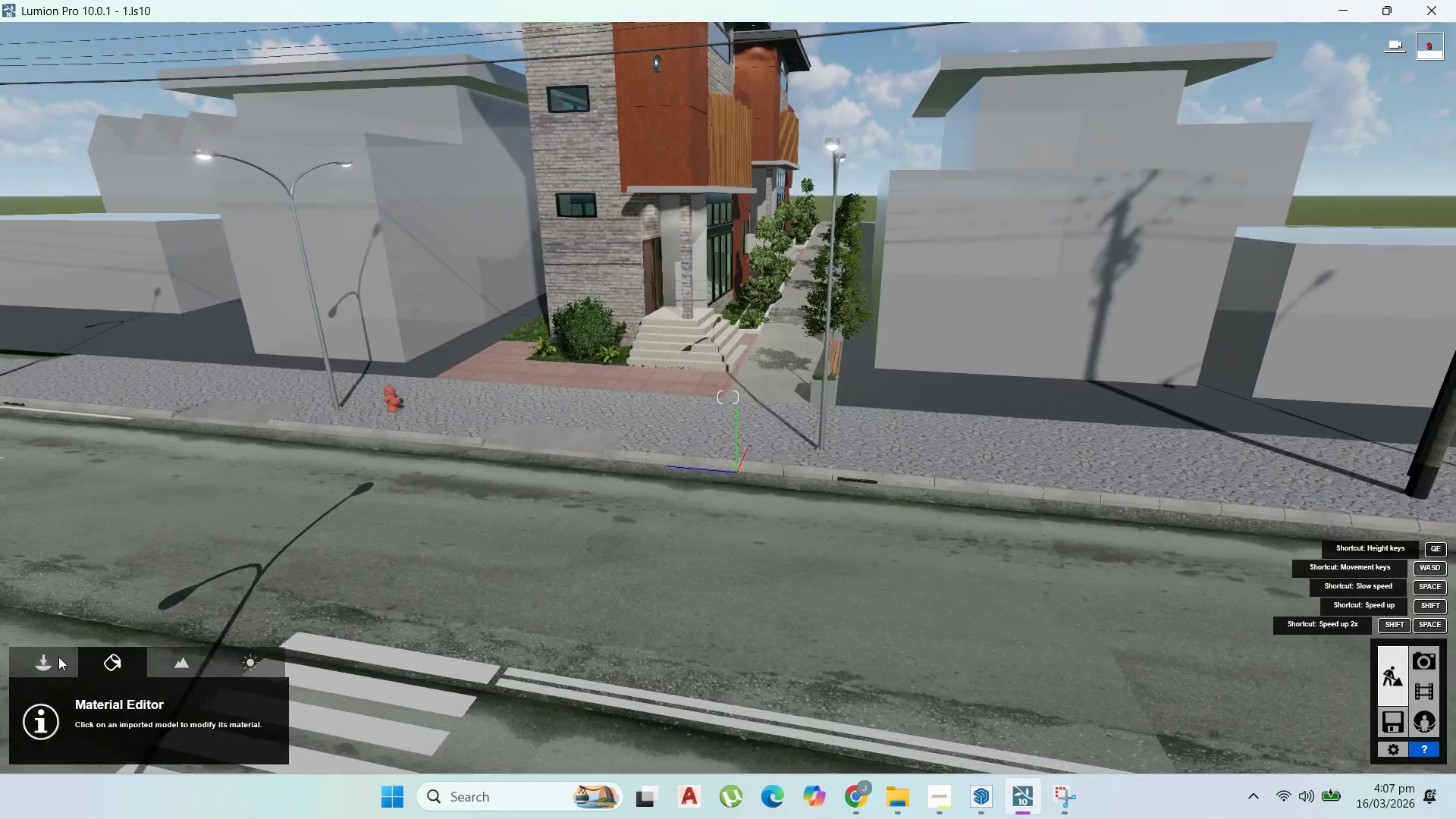 
double_click([55, 660])
 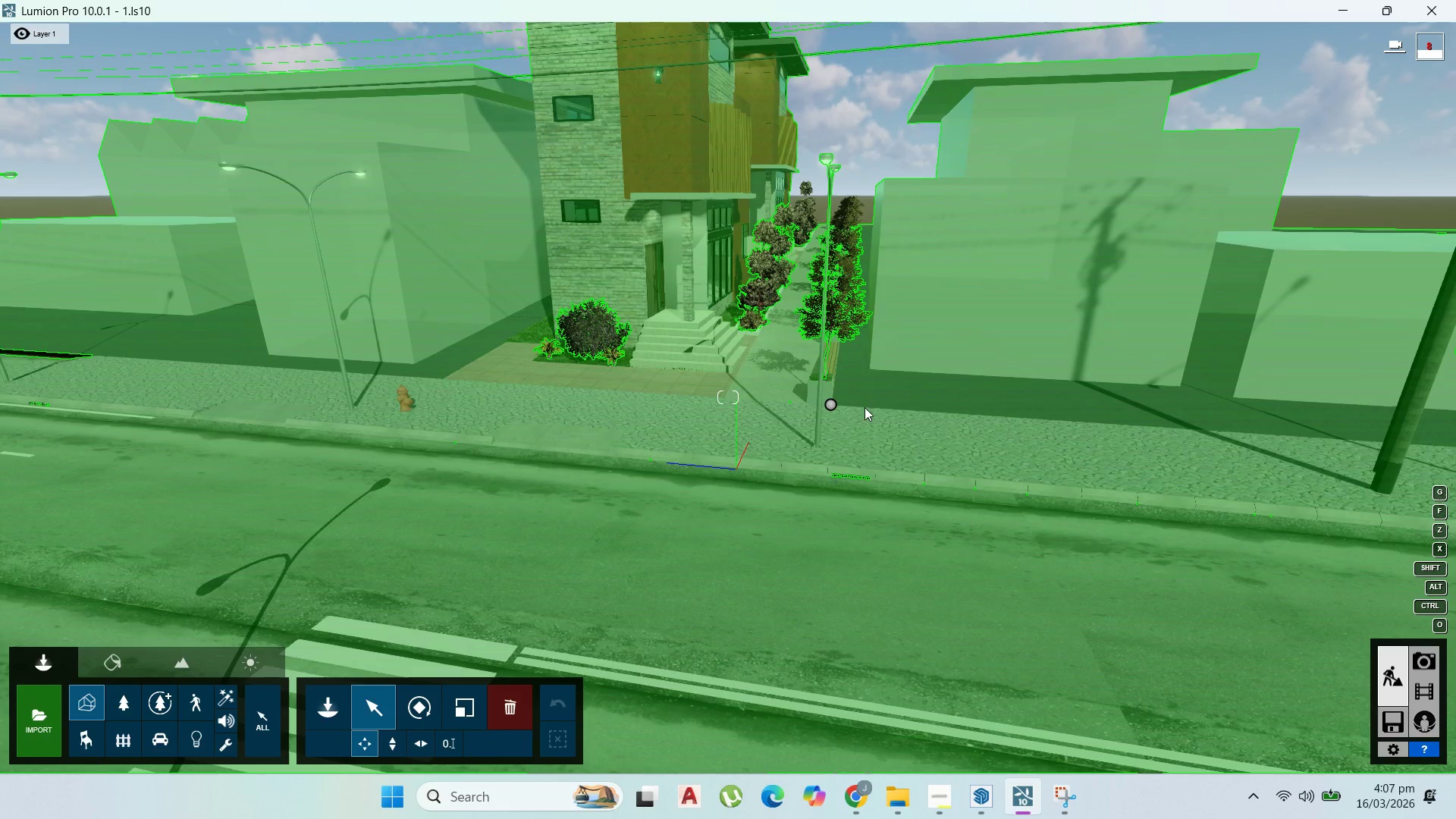 
left_click([844, 400])
 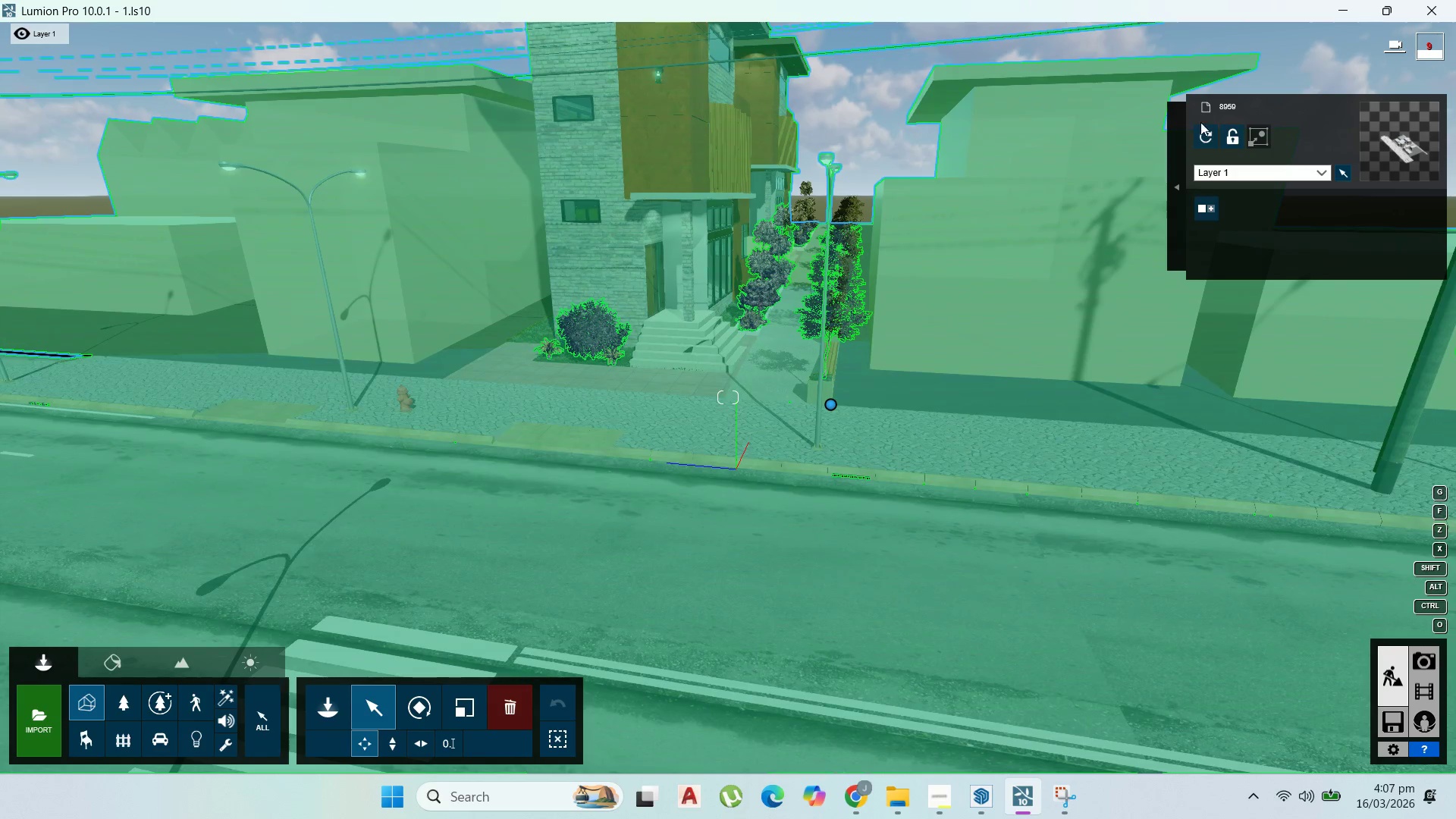 
left_click([1207, 130])
 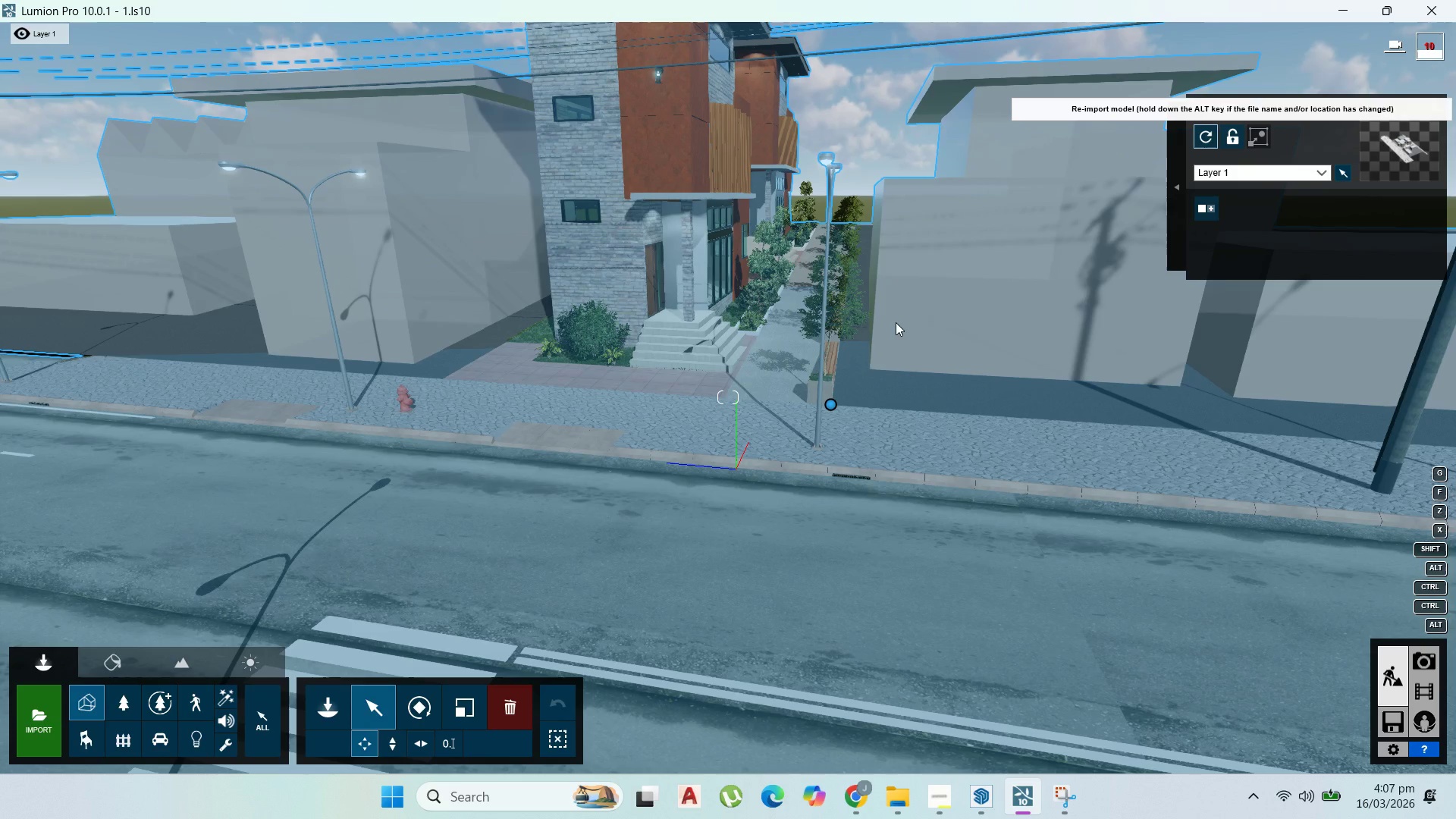 
wait(15.25)
 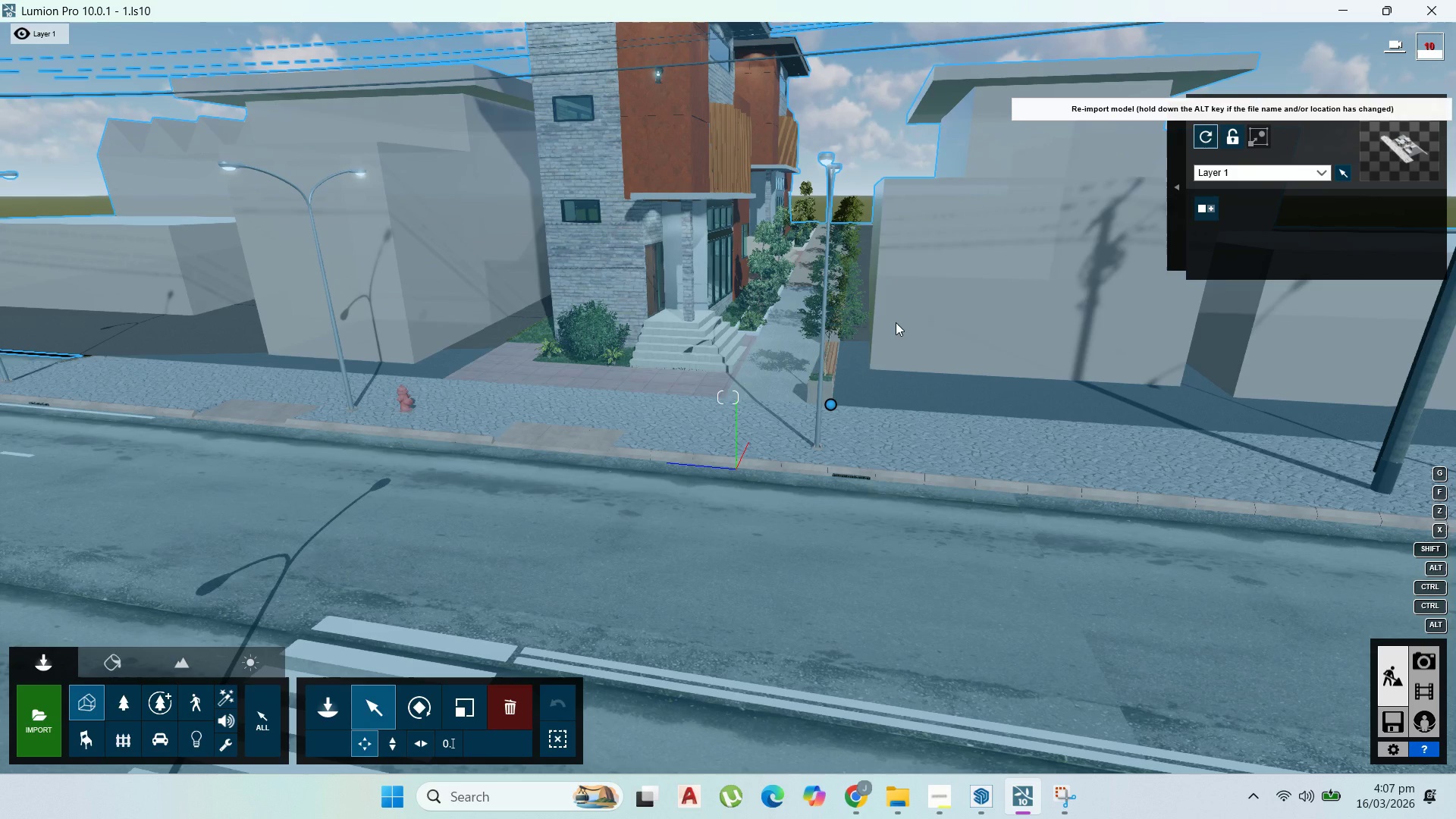 
left_click([845, 419])
 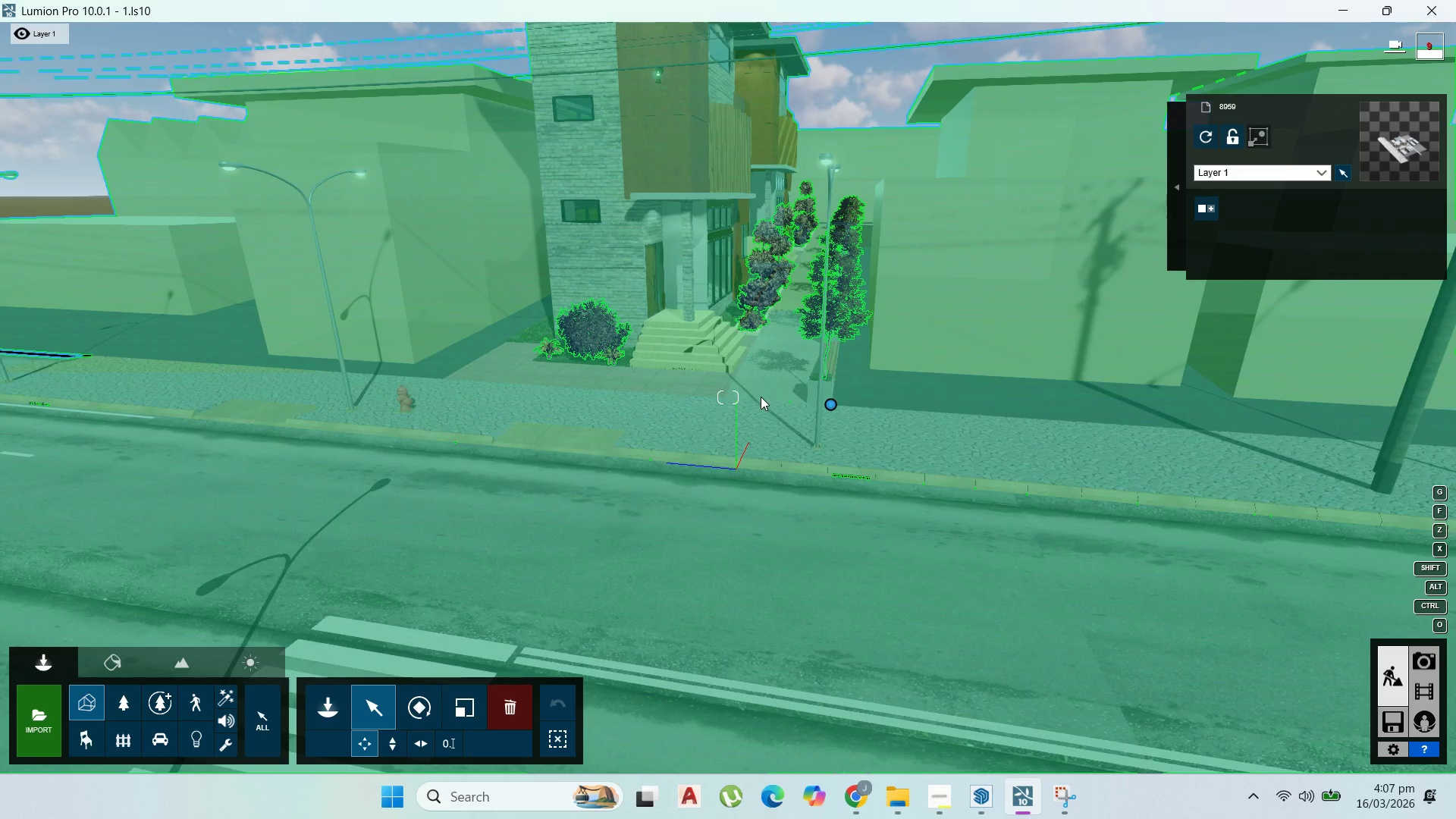 
right_click([760, 397])
 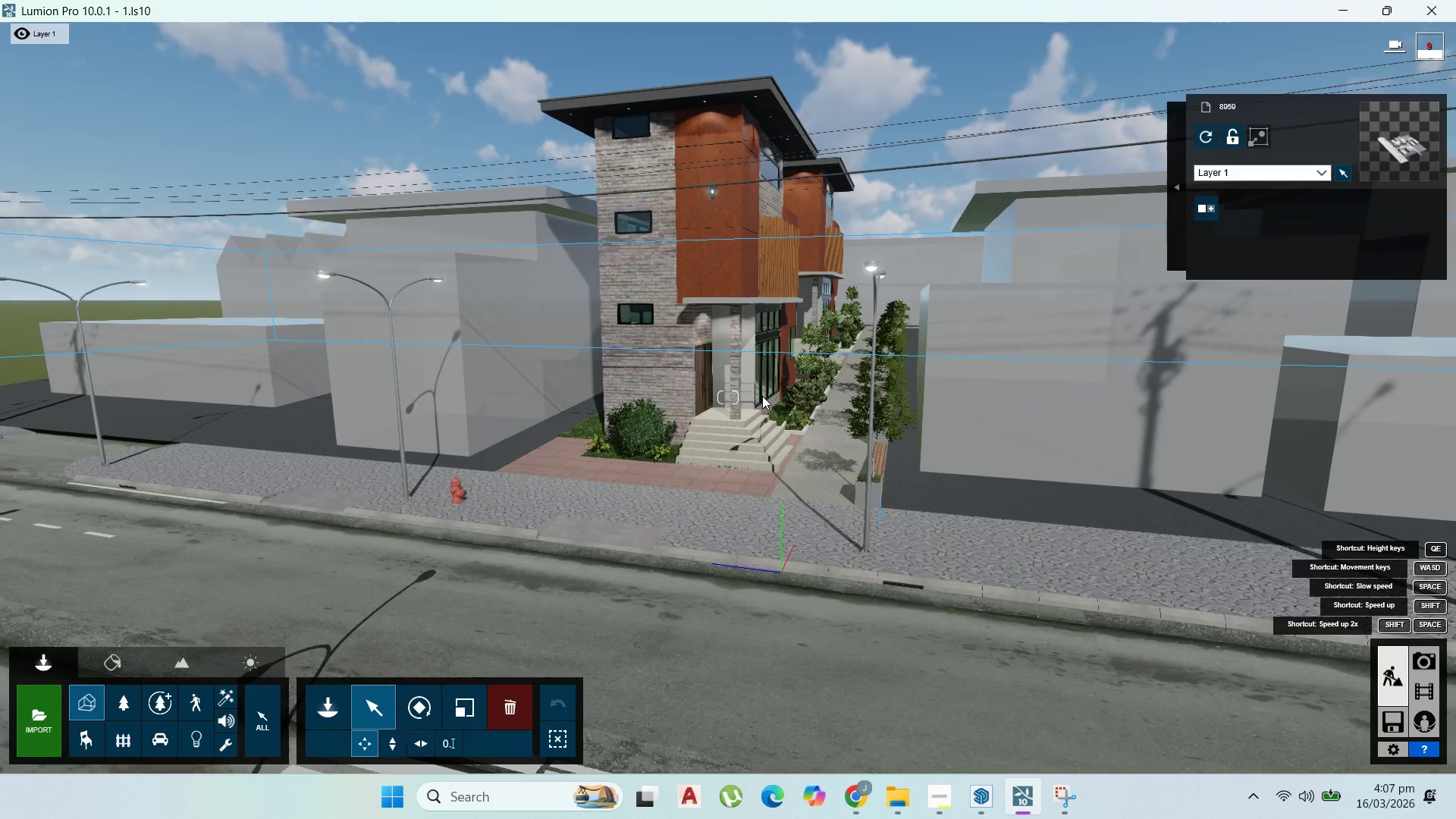 
scroll: coordinate [823, 471], scroll_direction: up, amount: 5.0
 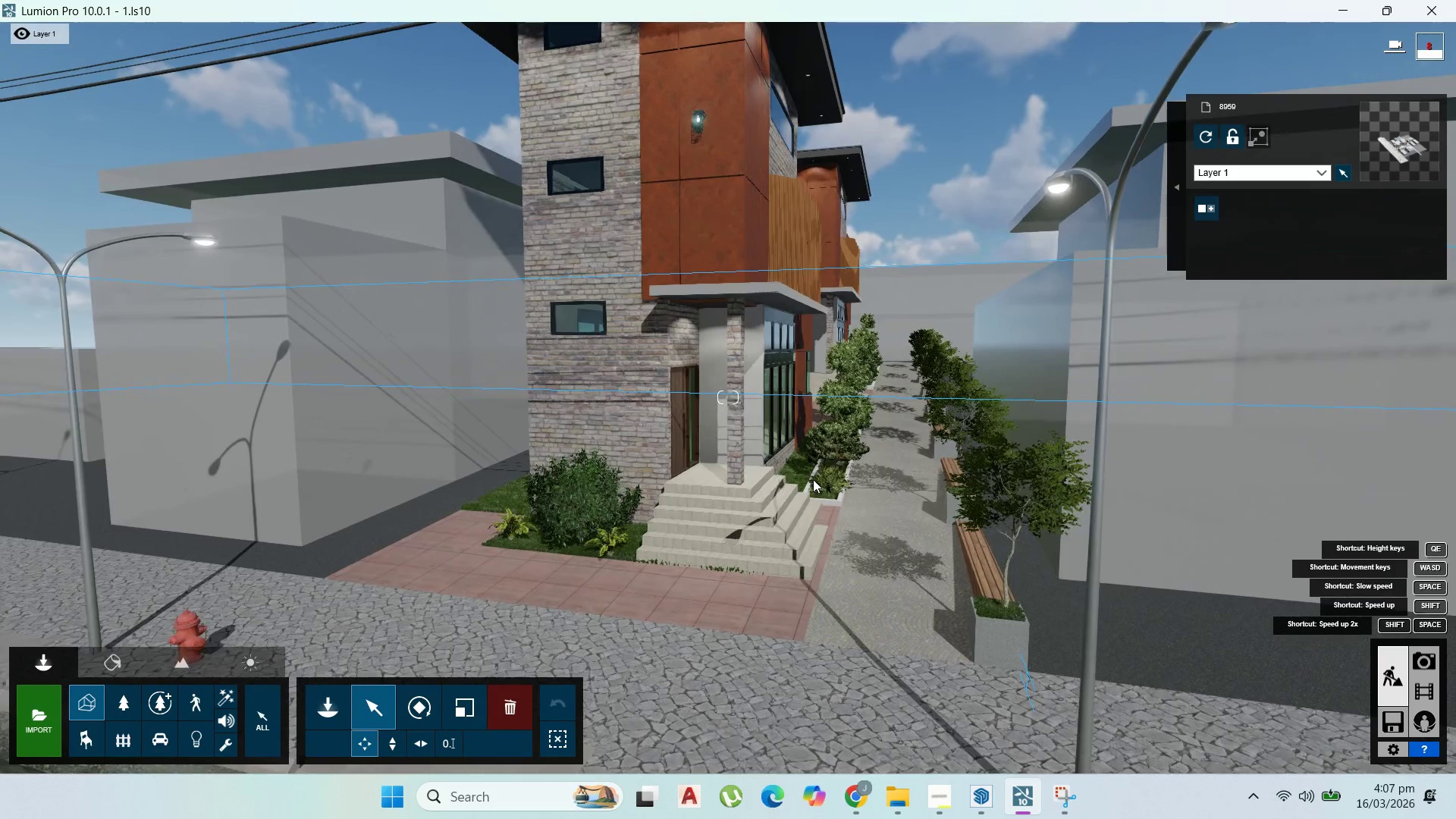 
hold_key(key=A, duration=0.75)
 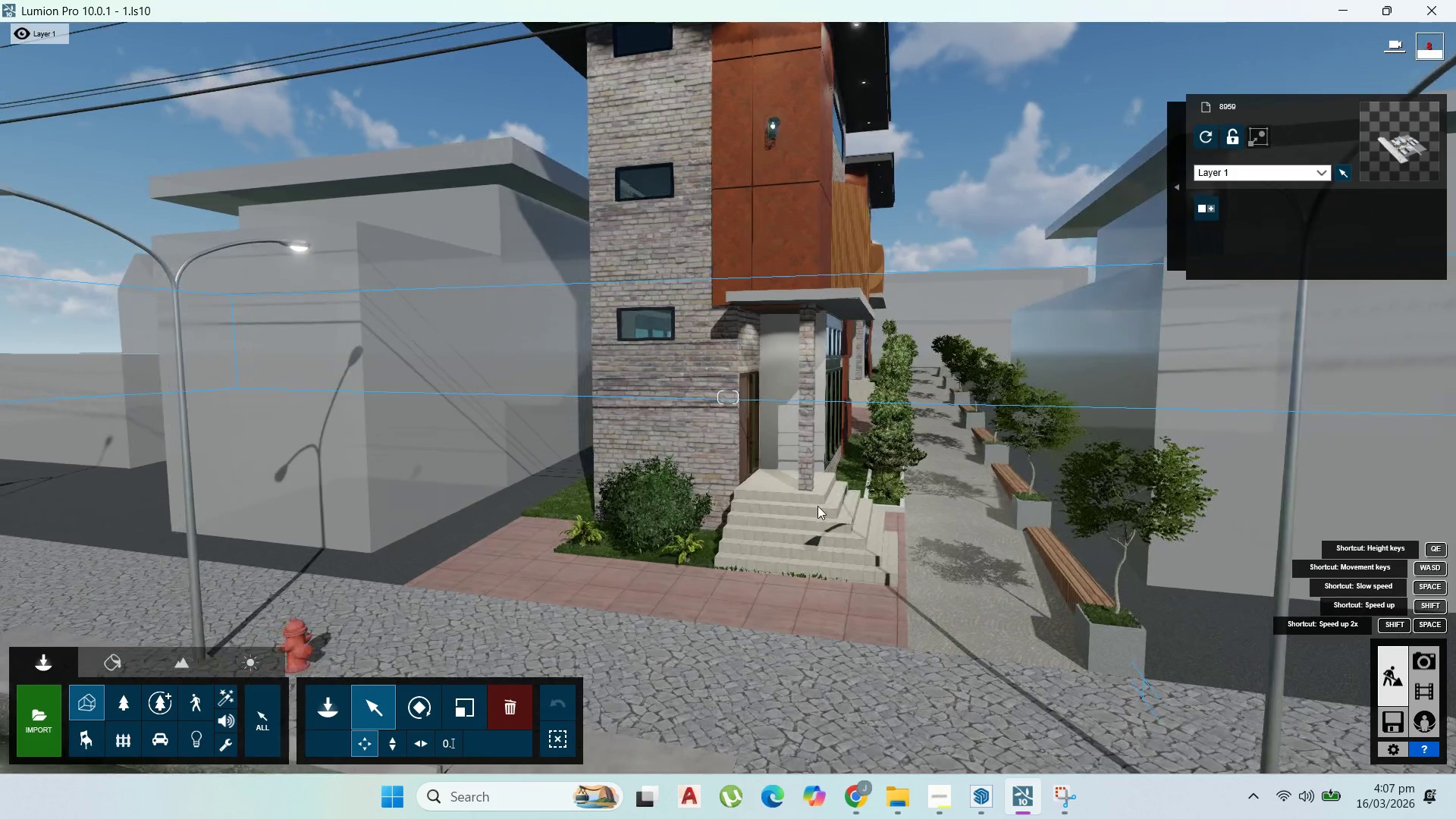 
scroll: coordinate [713, 593], scroll_direction: down, amount: 30.0
 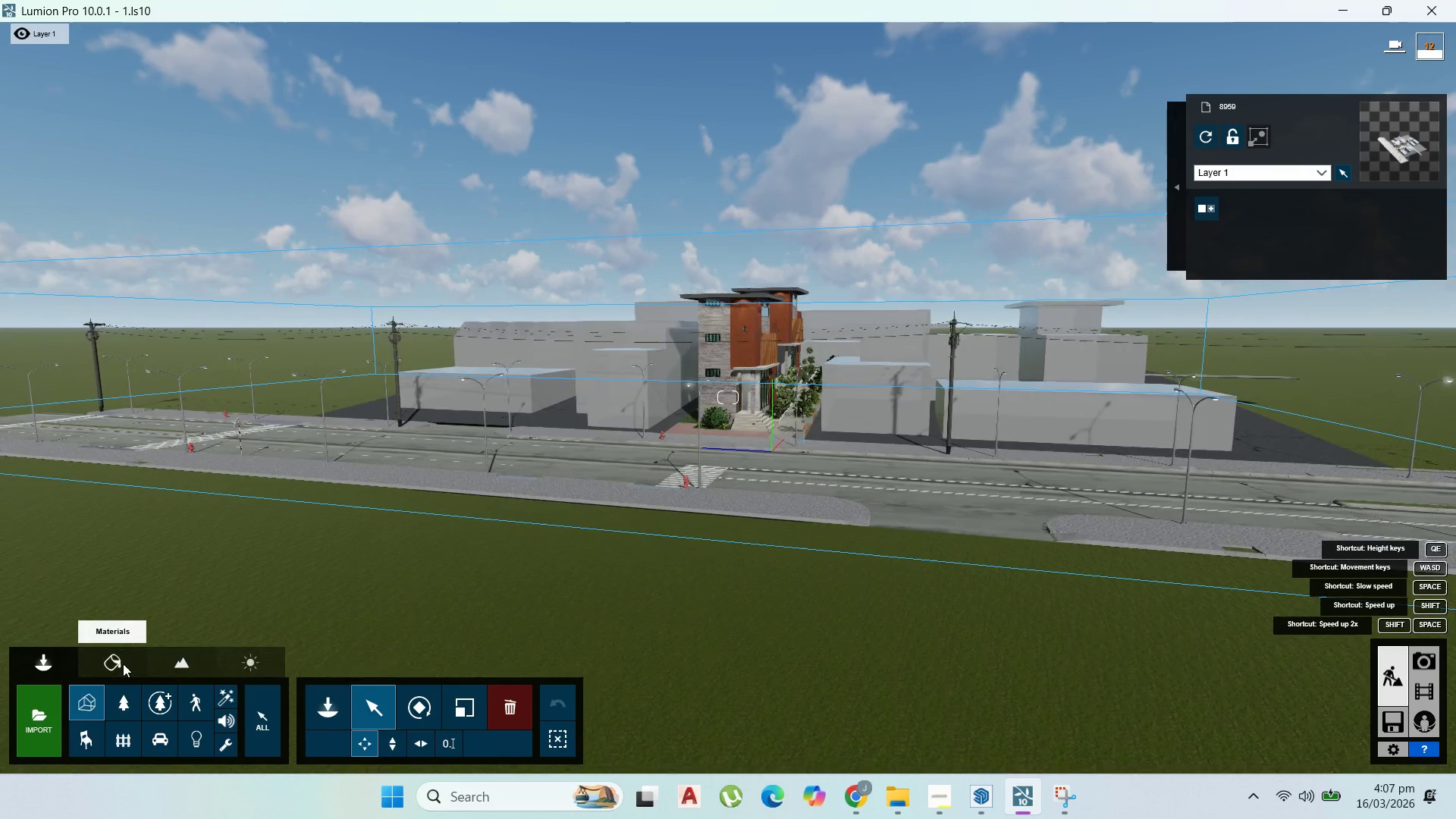 
left_click([127, 695])
 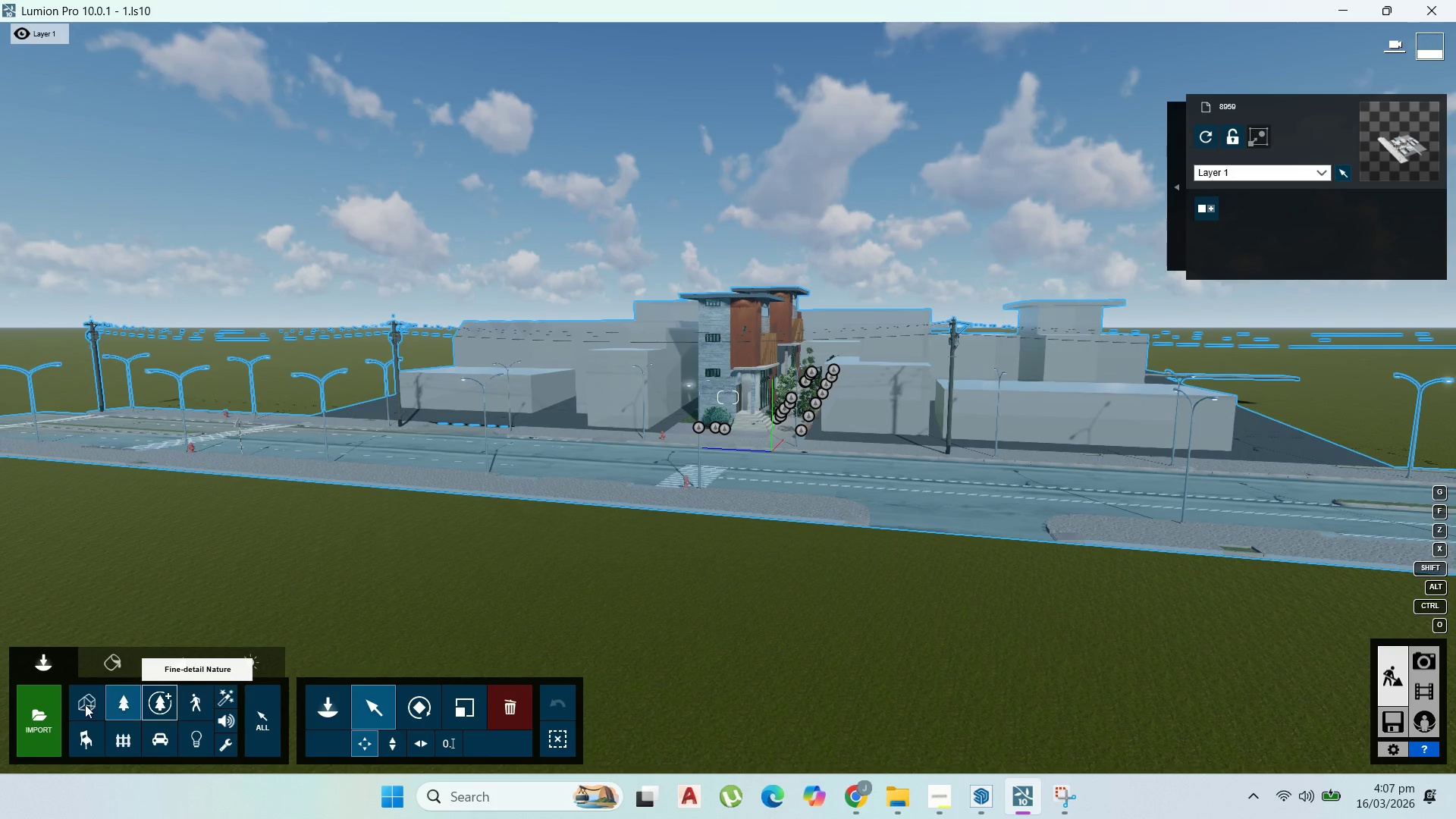 
left_click([83, 704])
 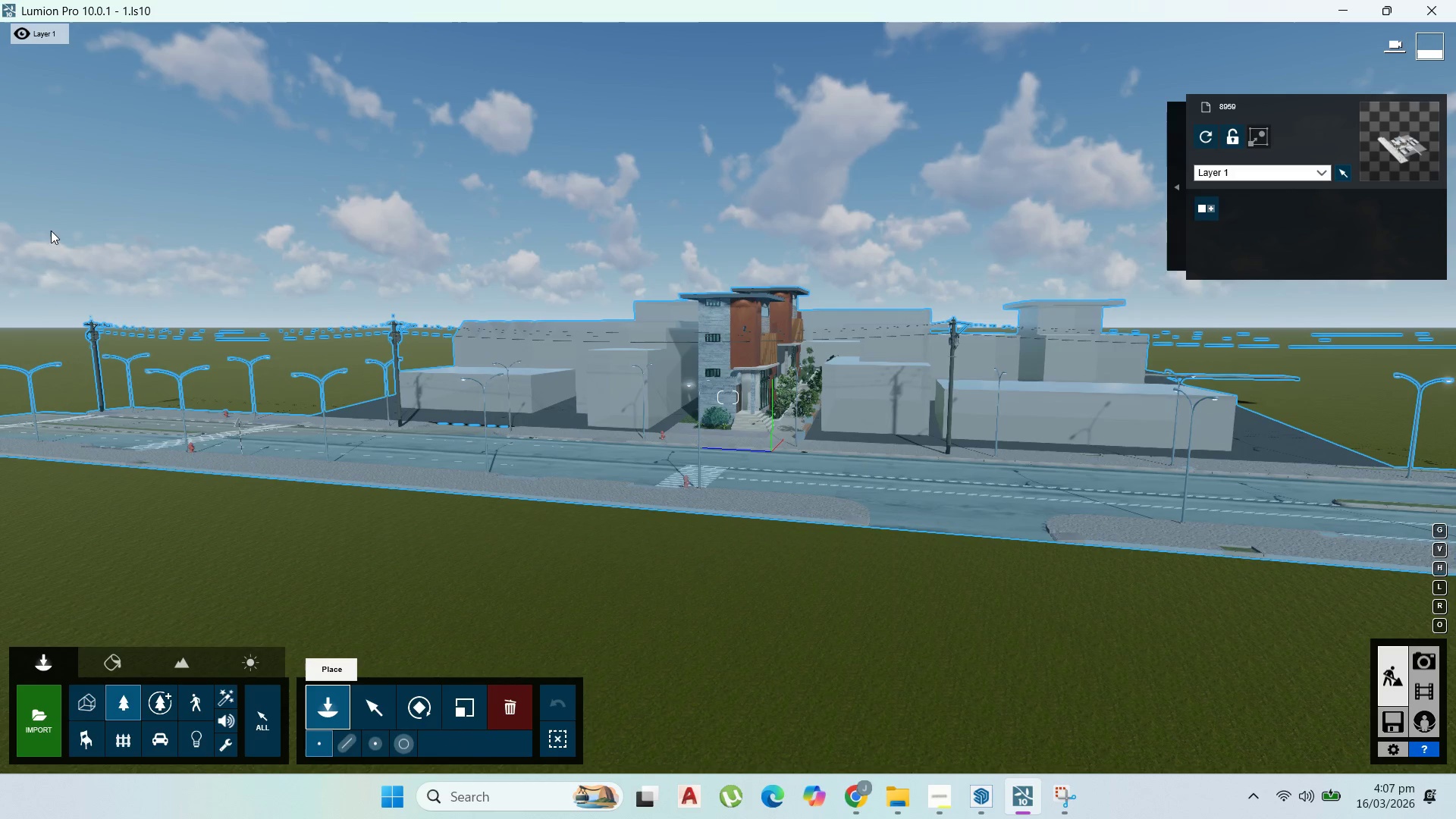 
mouse_move([266, 369])
 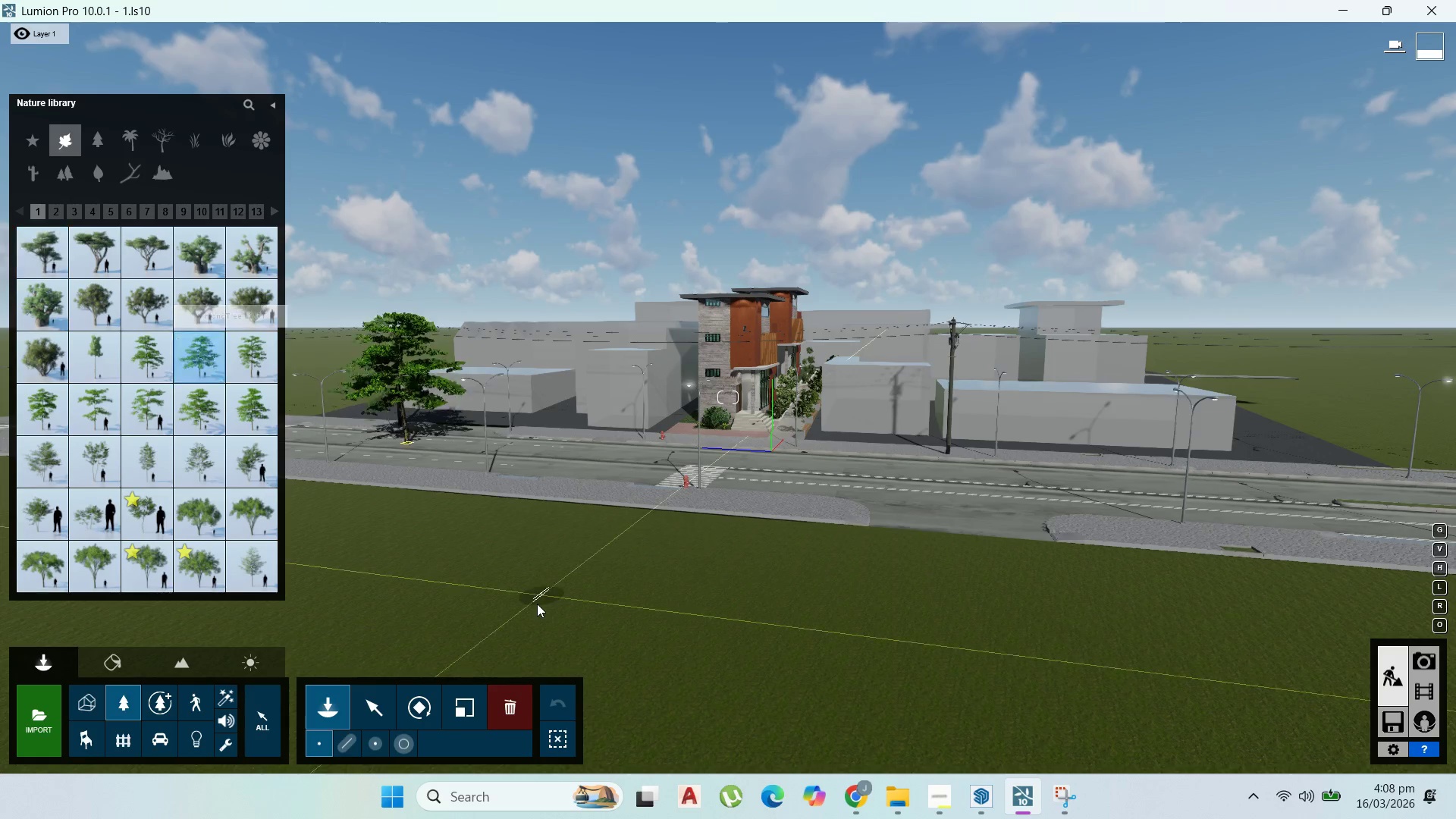 
left_click([532, 610])
 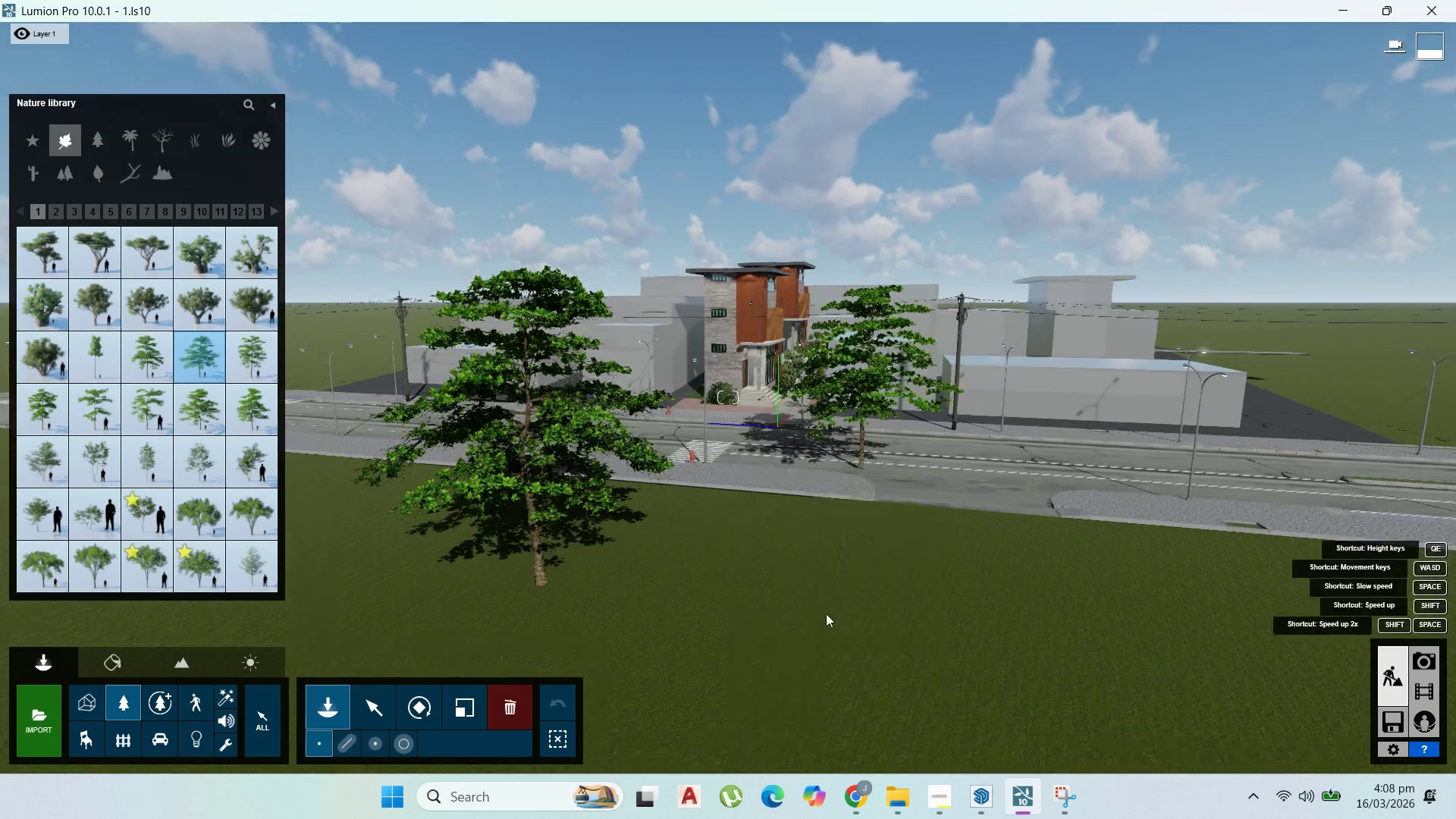 
scroll: coordinate [856, 463], scroll_direction: down, amount: 5.0
 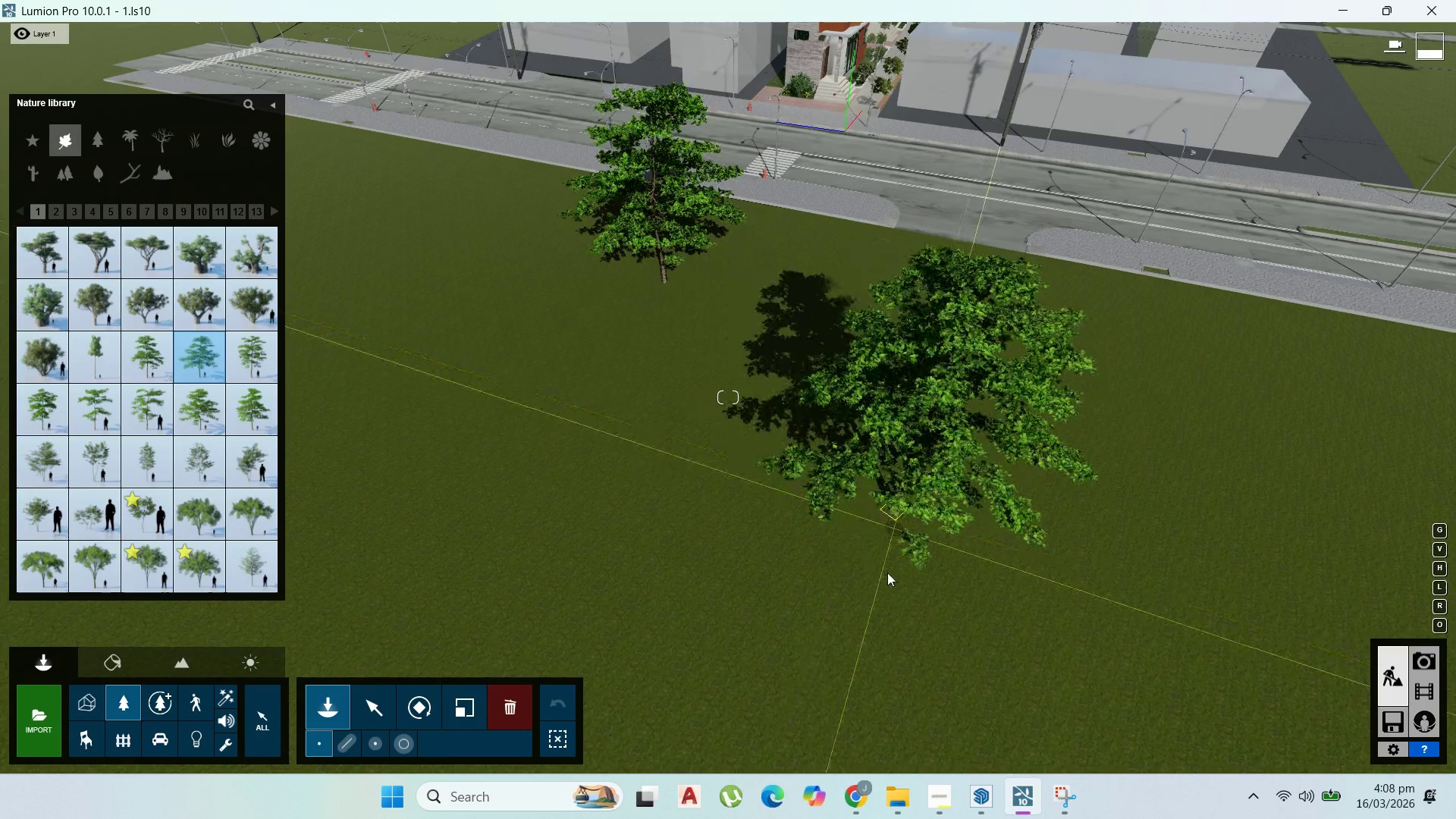 
left_click([882, 587])
 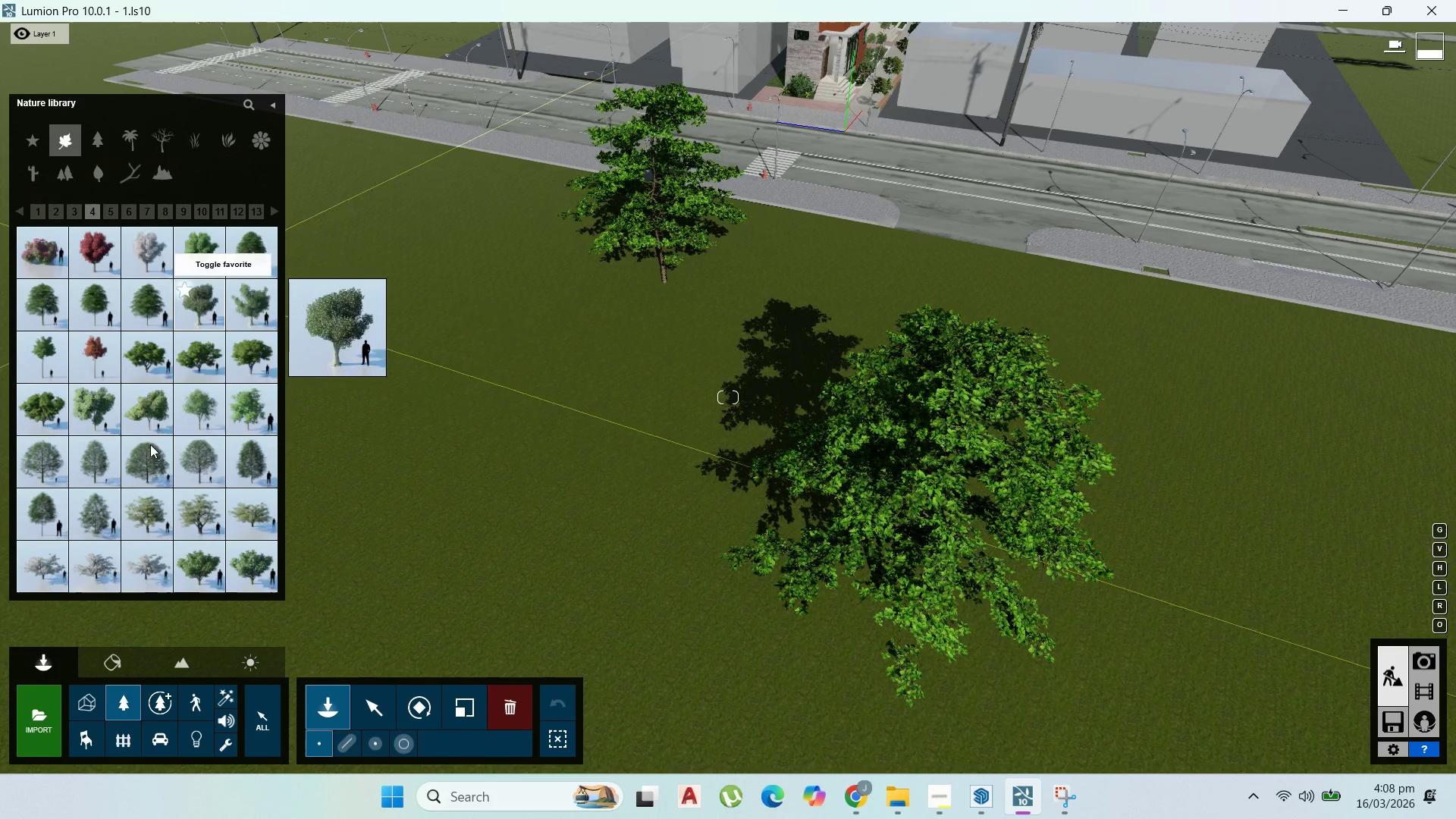 
wait(6.99)
 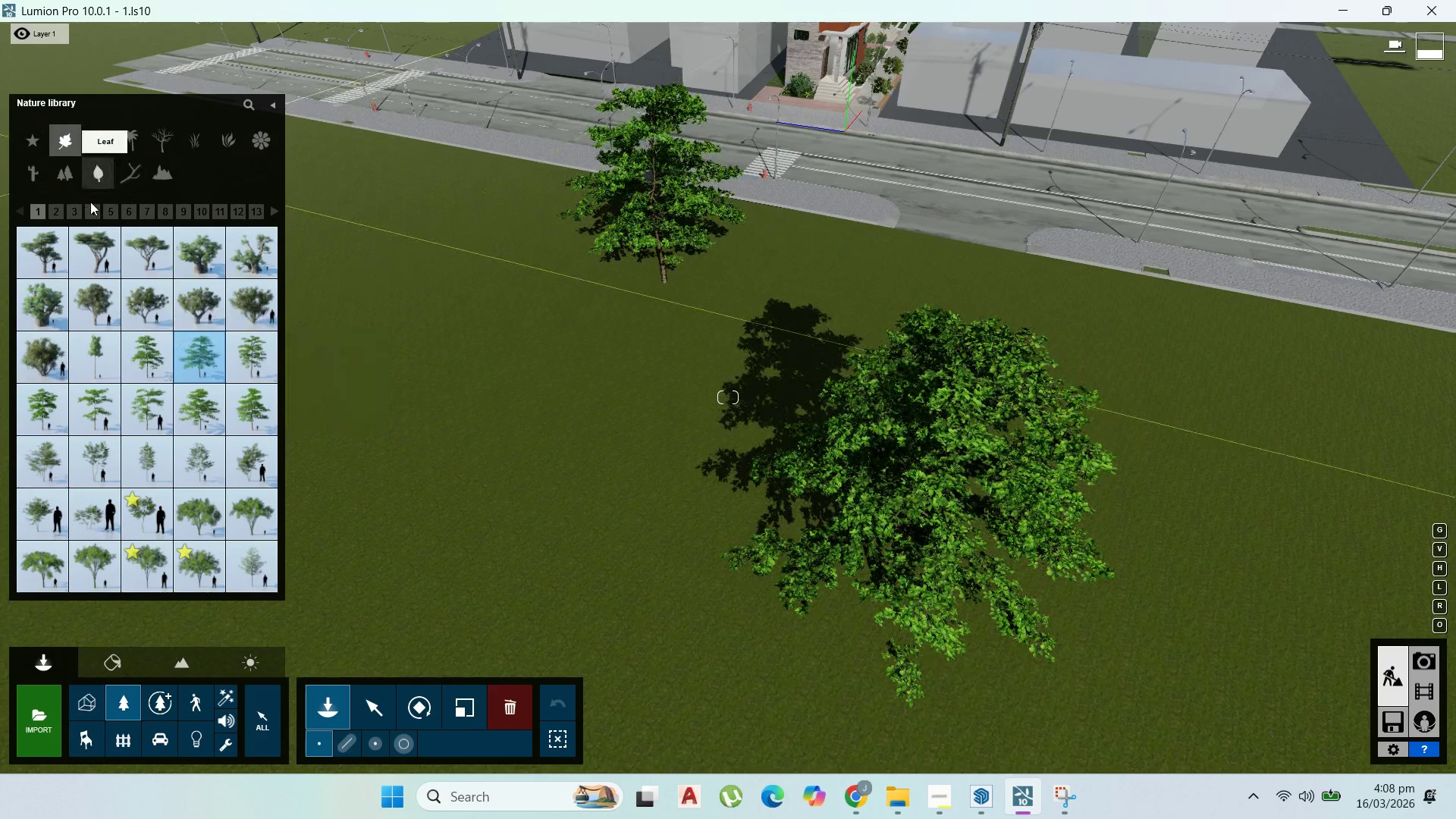 
left_click([320, 200])
 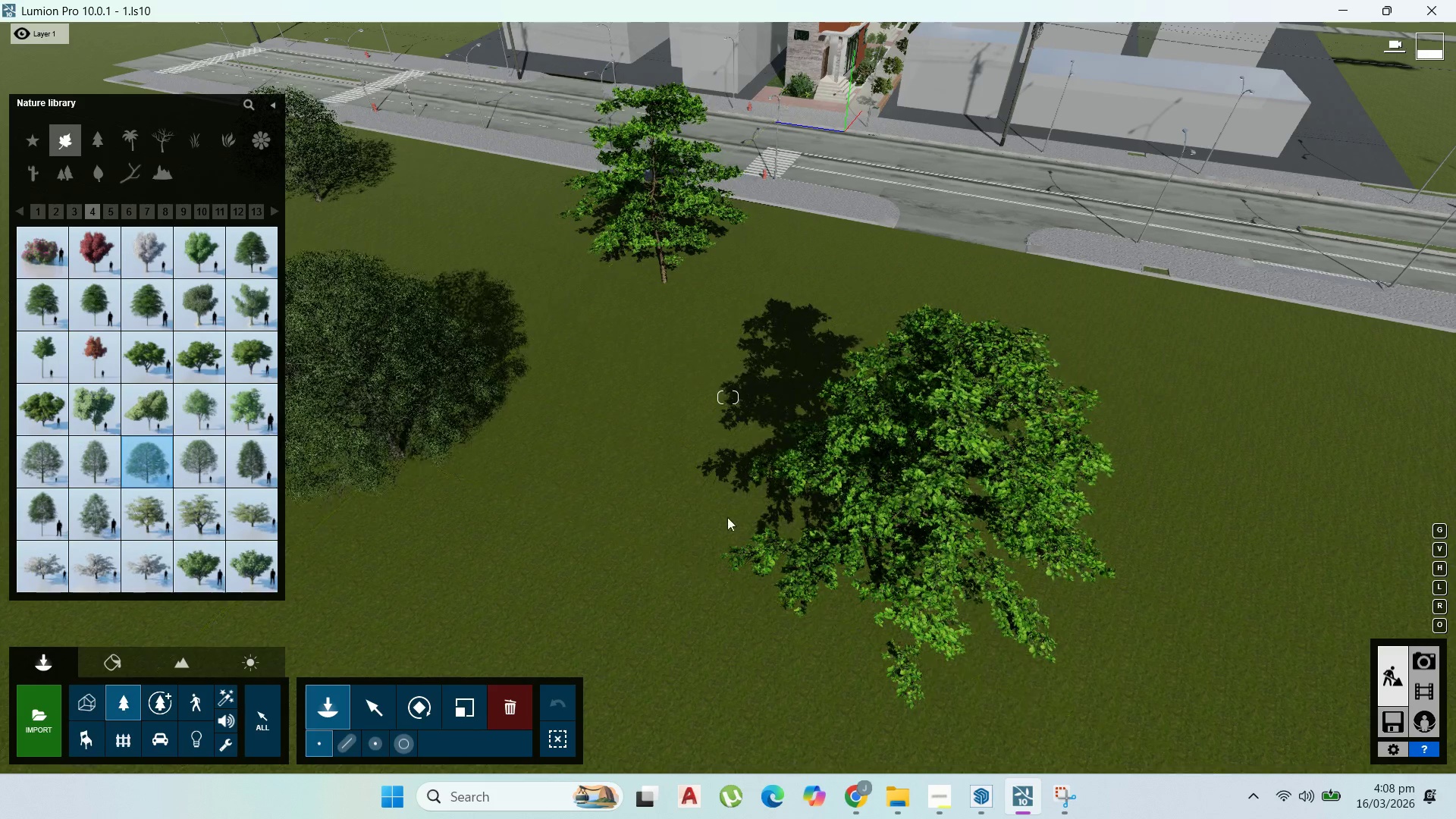 
left_click([708, 576])
 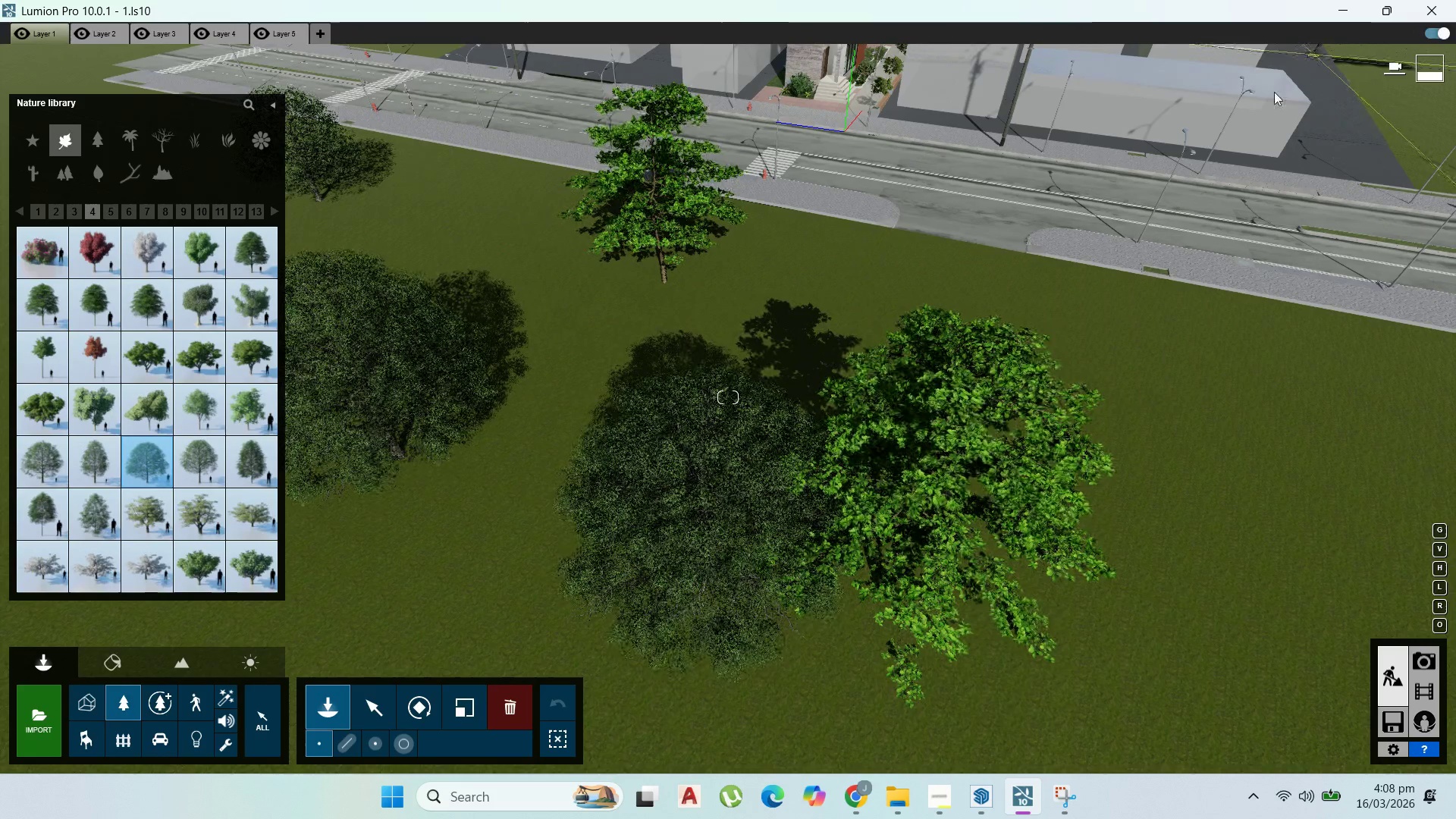 
scroll: coordinate [974, 206], scroll_direction: up, amount: 6.0
 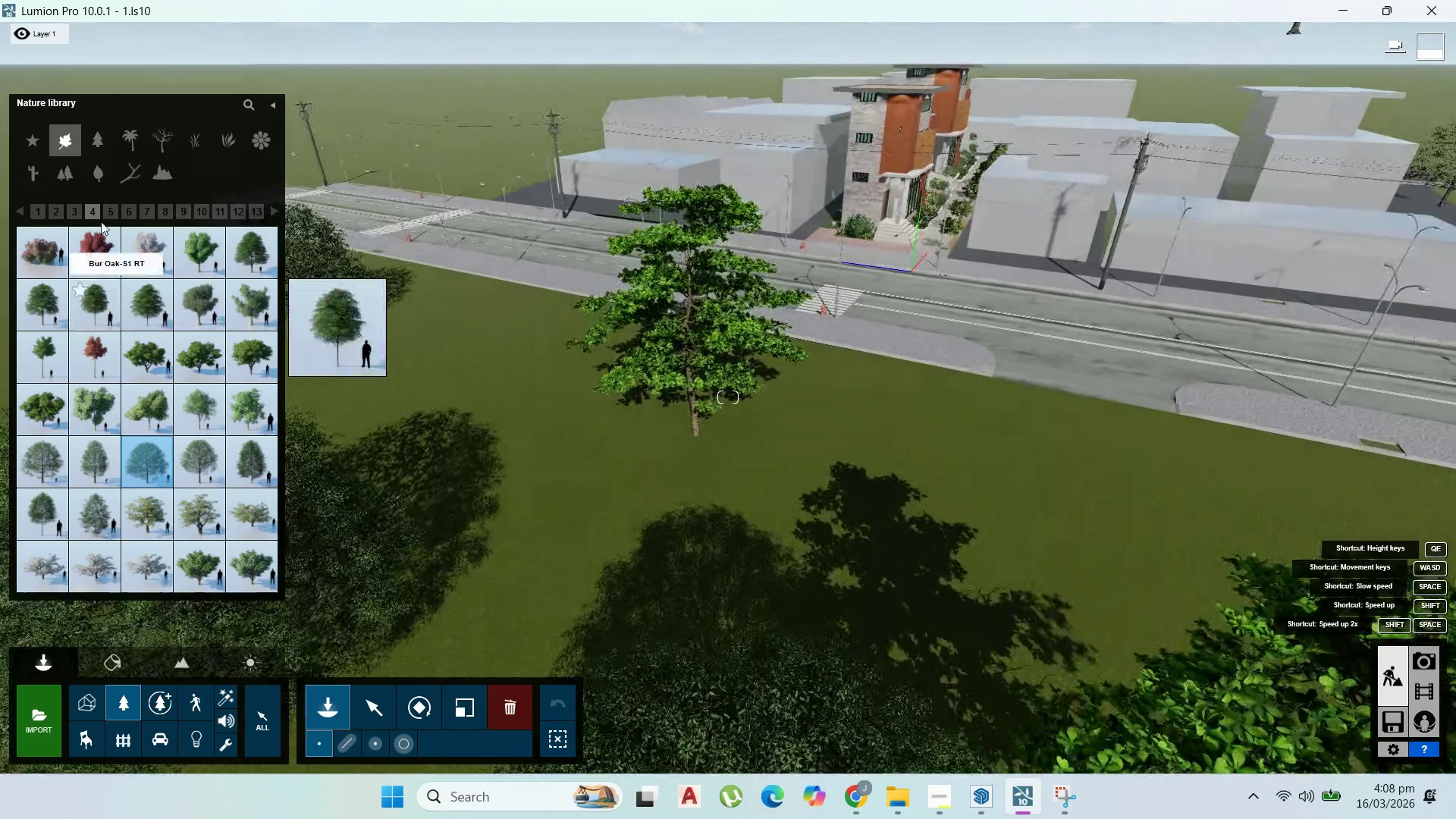 
left_click([168, 218])
 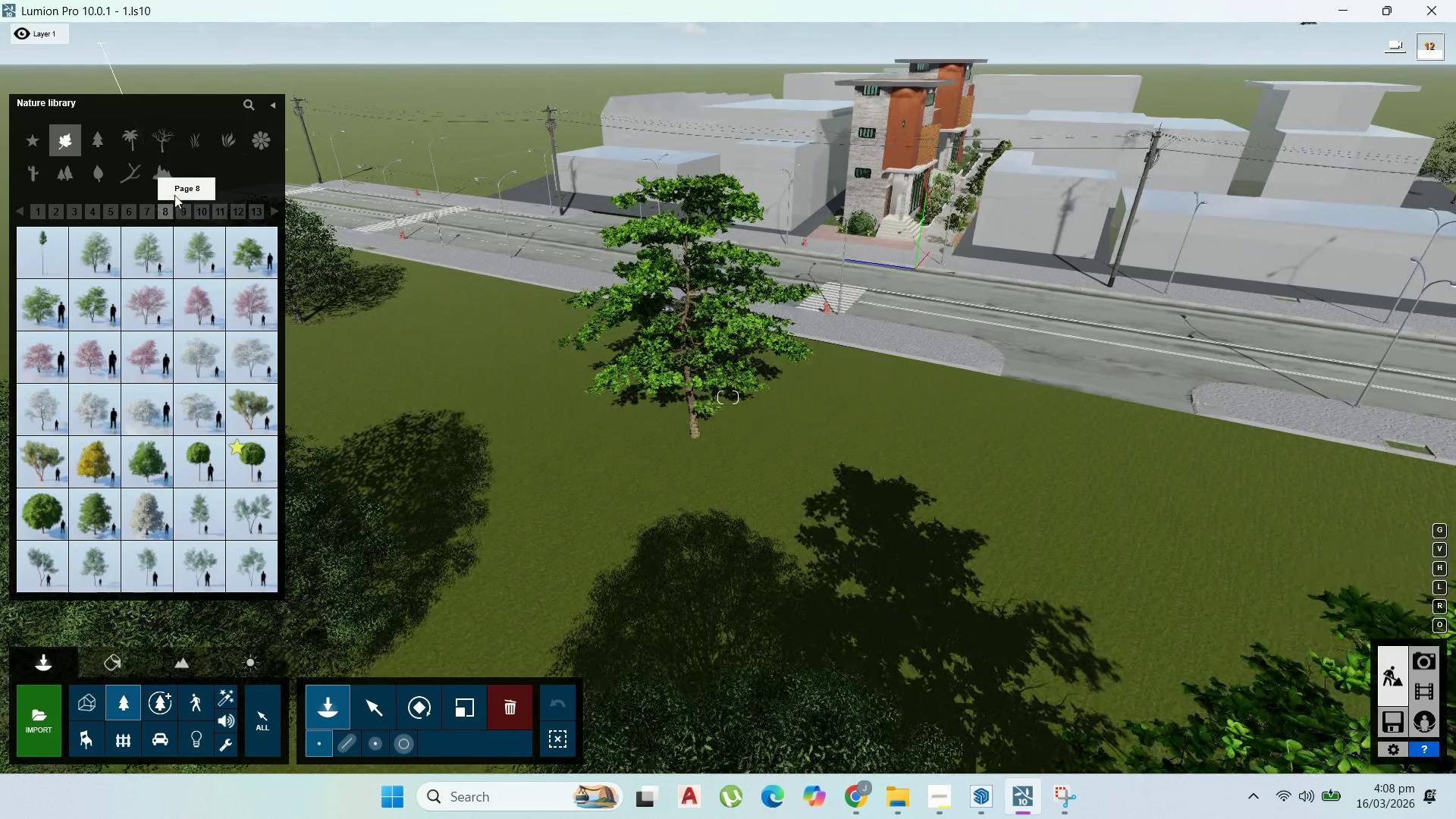 
left_click([126, 136])
 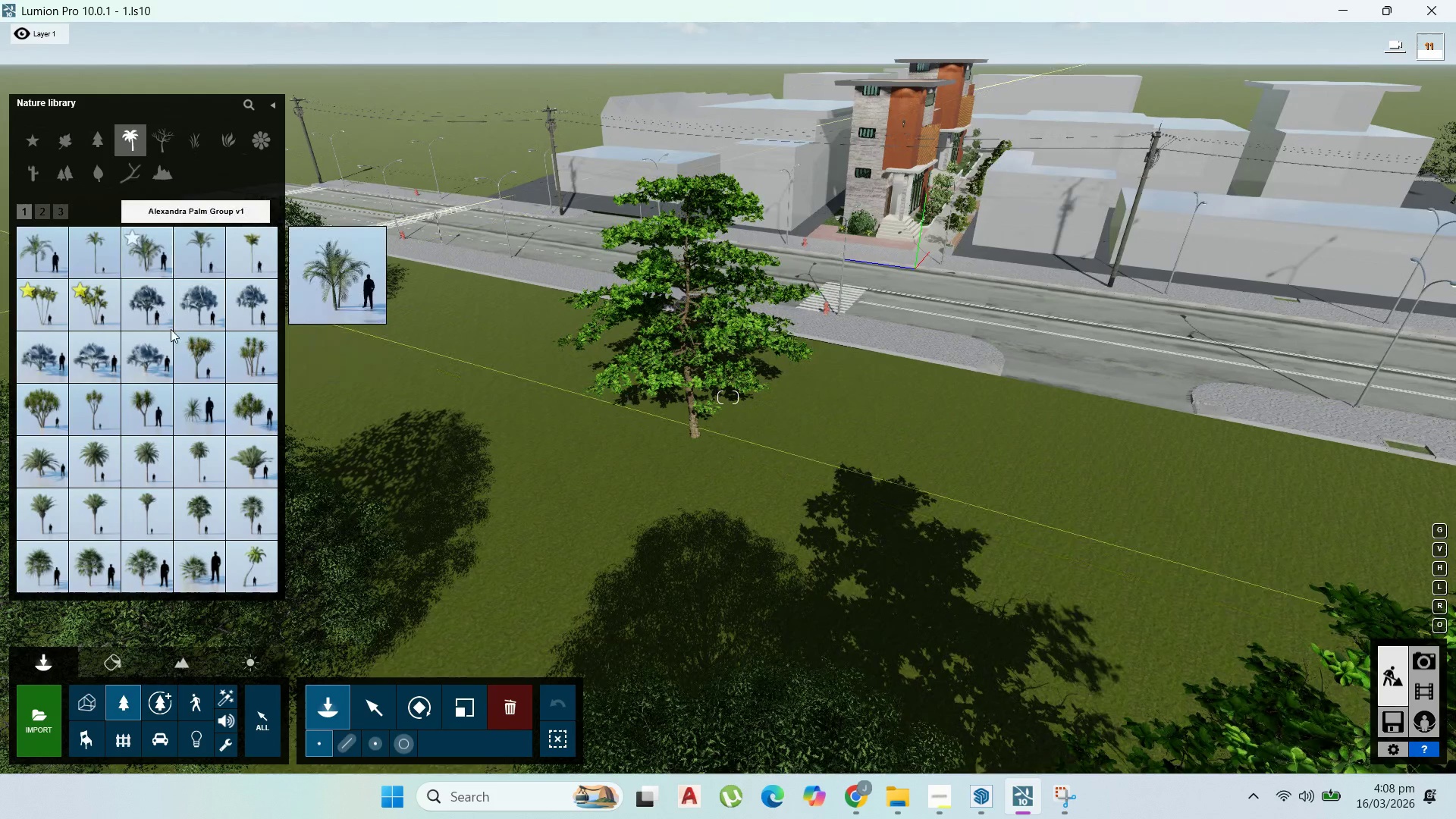 
left_click([219, 267])
 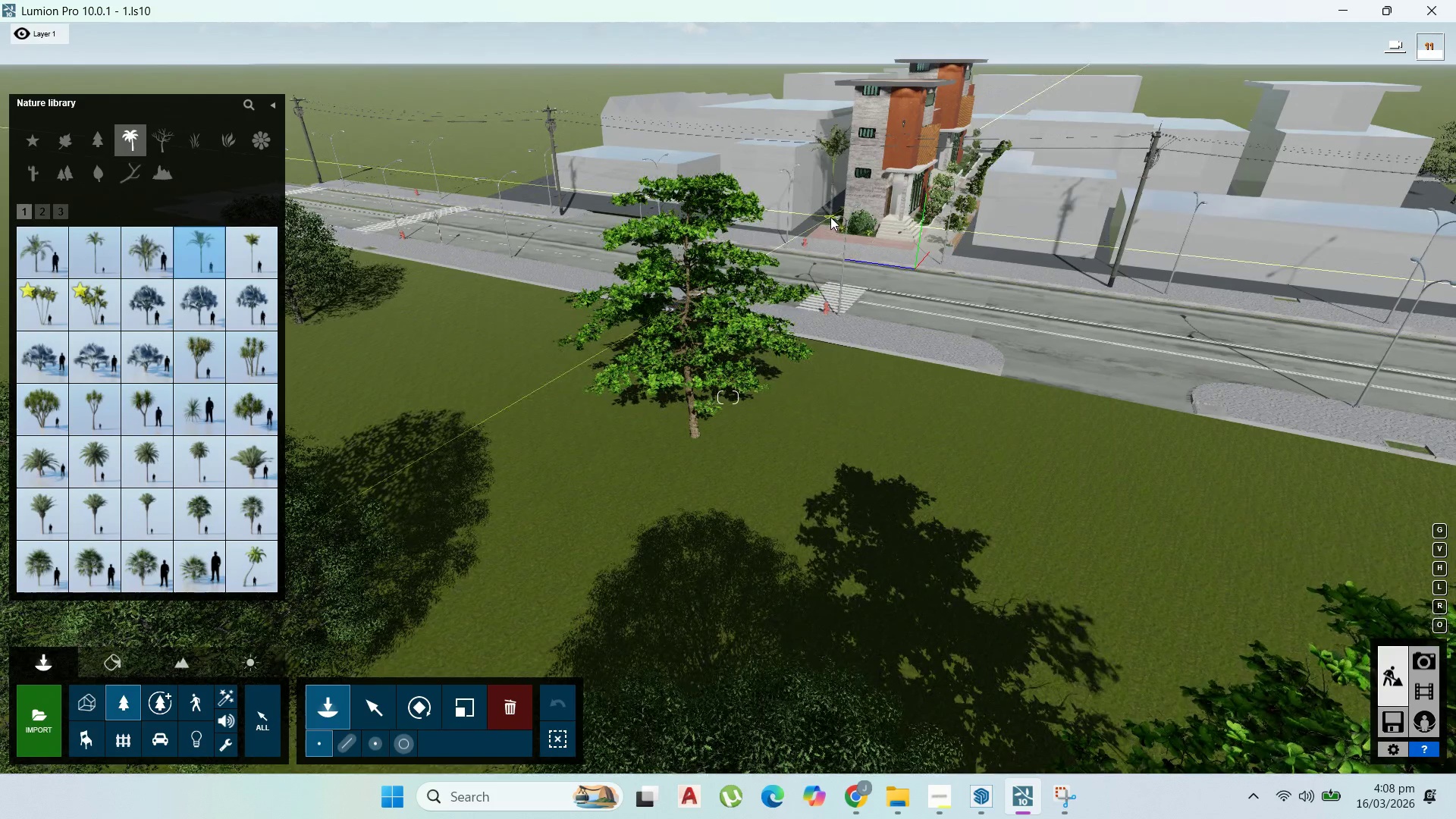 
scroll: coordinate [830, 234], scroll_direction: up, amount: 6.0
 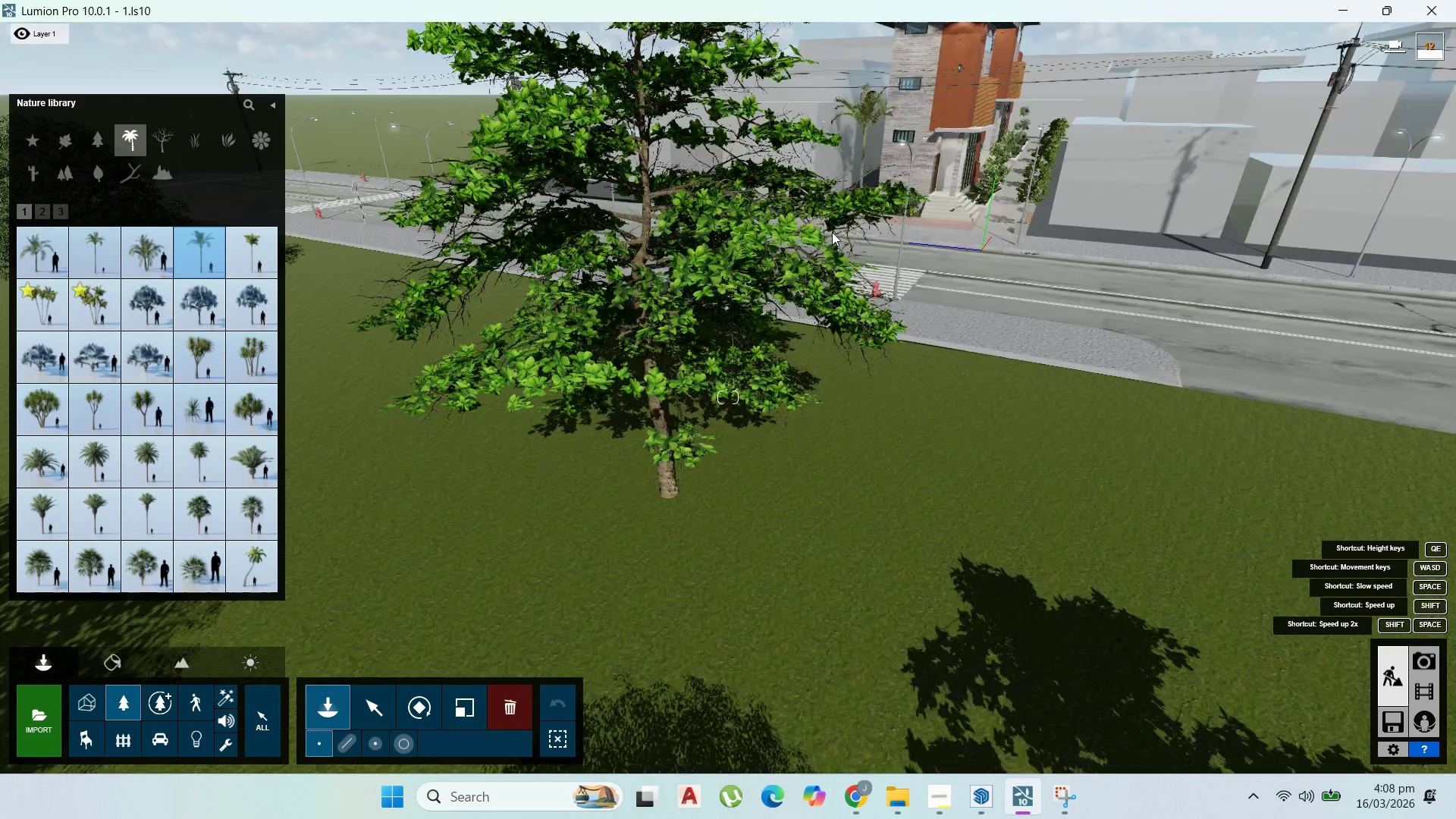 
right_click([830, 240])
 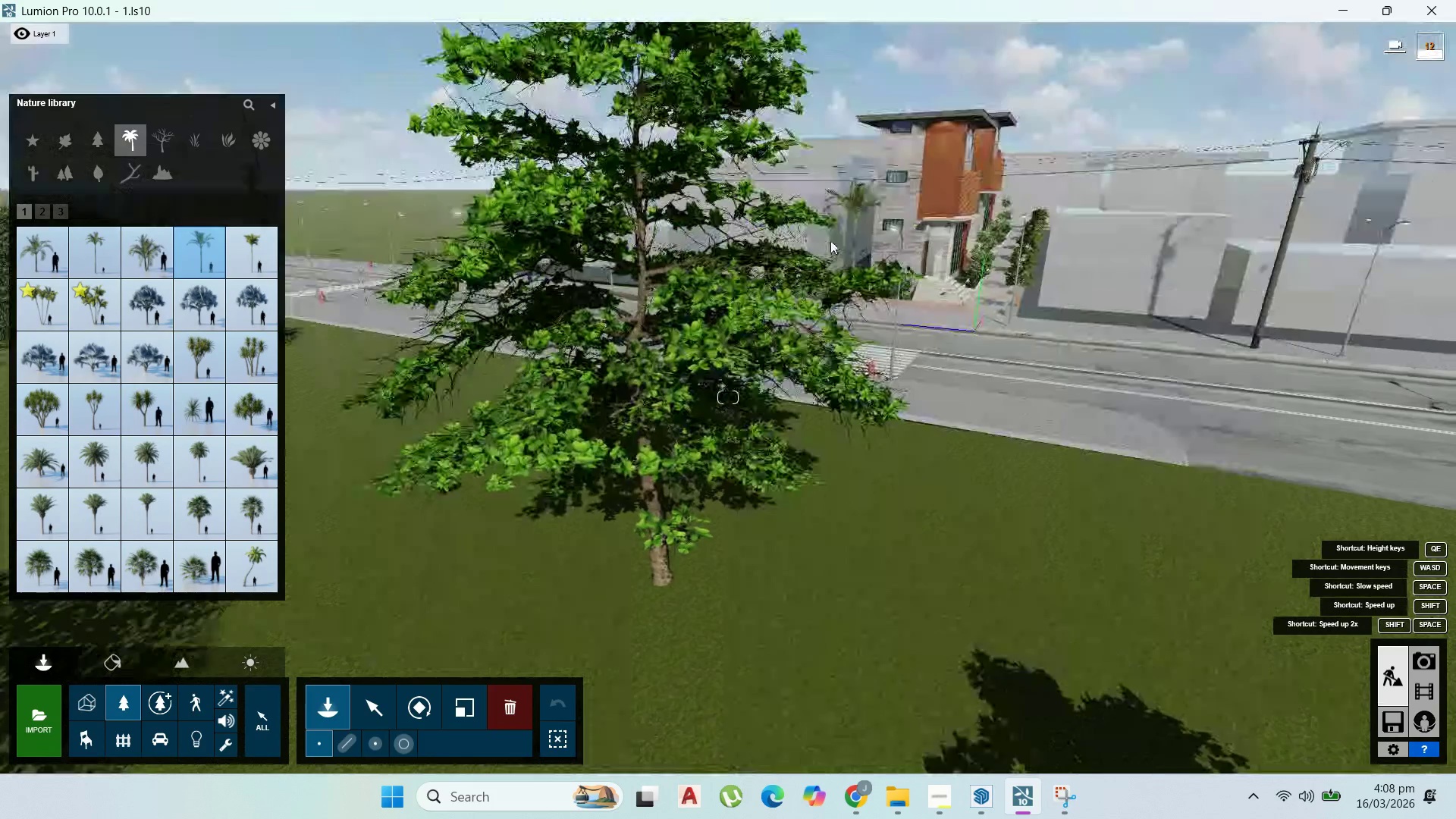 
scroll: coordinate [905, 271], scroll_direction: up, amount: 17.0
 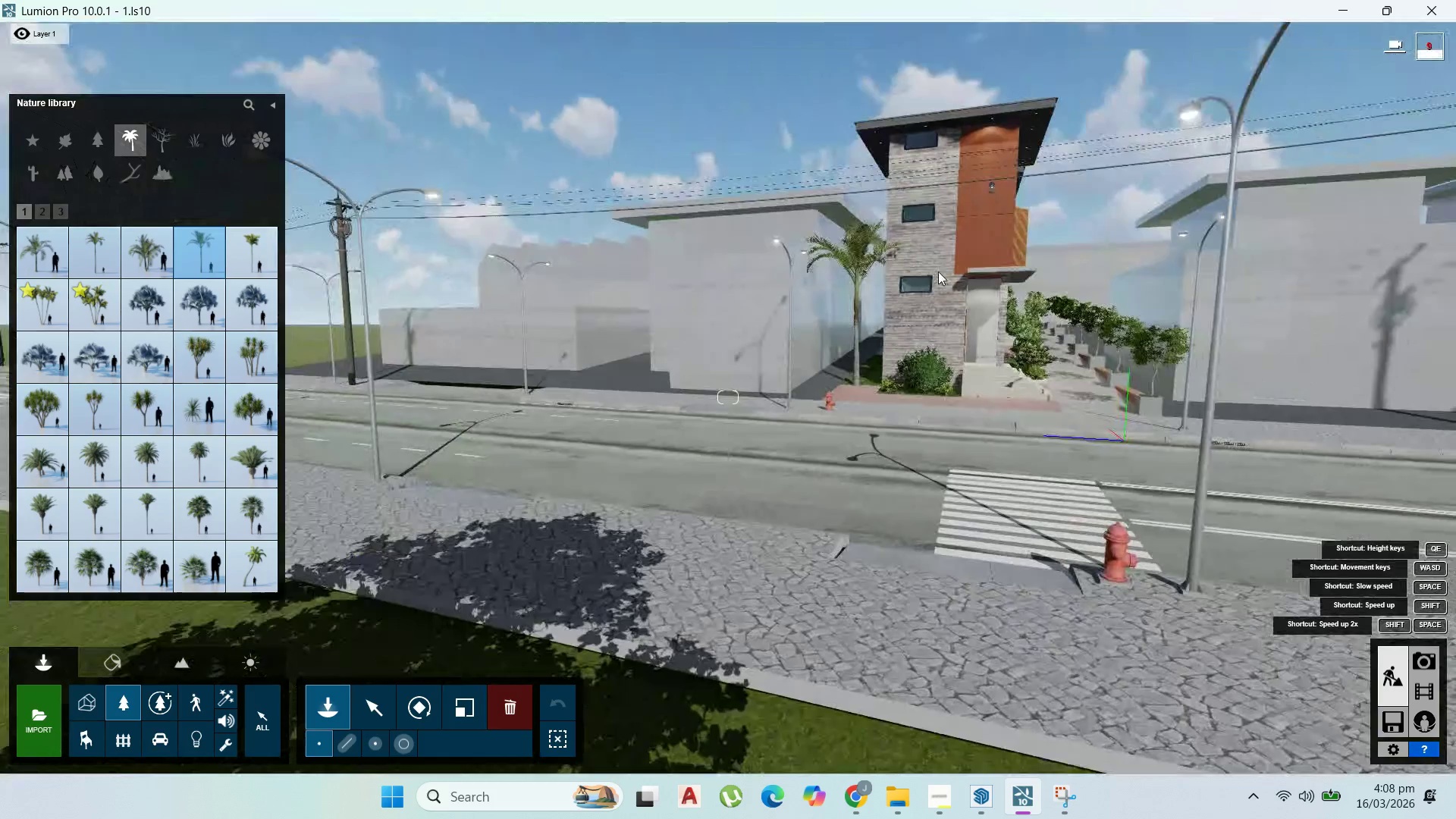 
right_click([938, 271])
 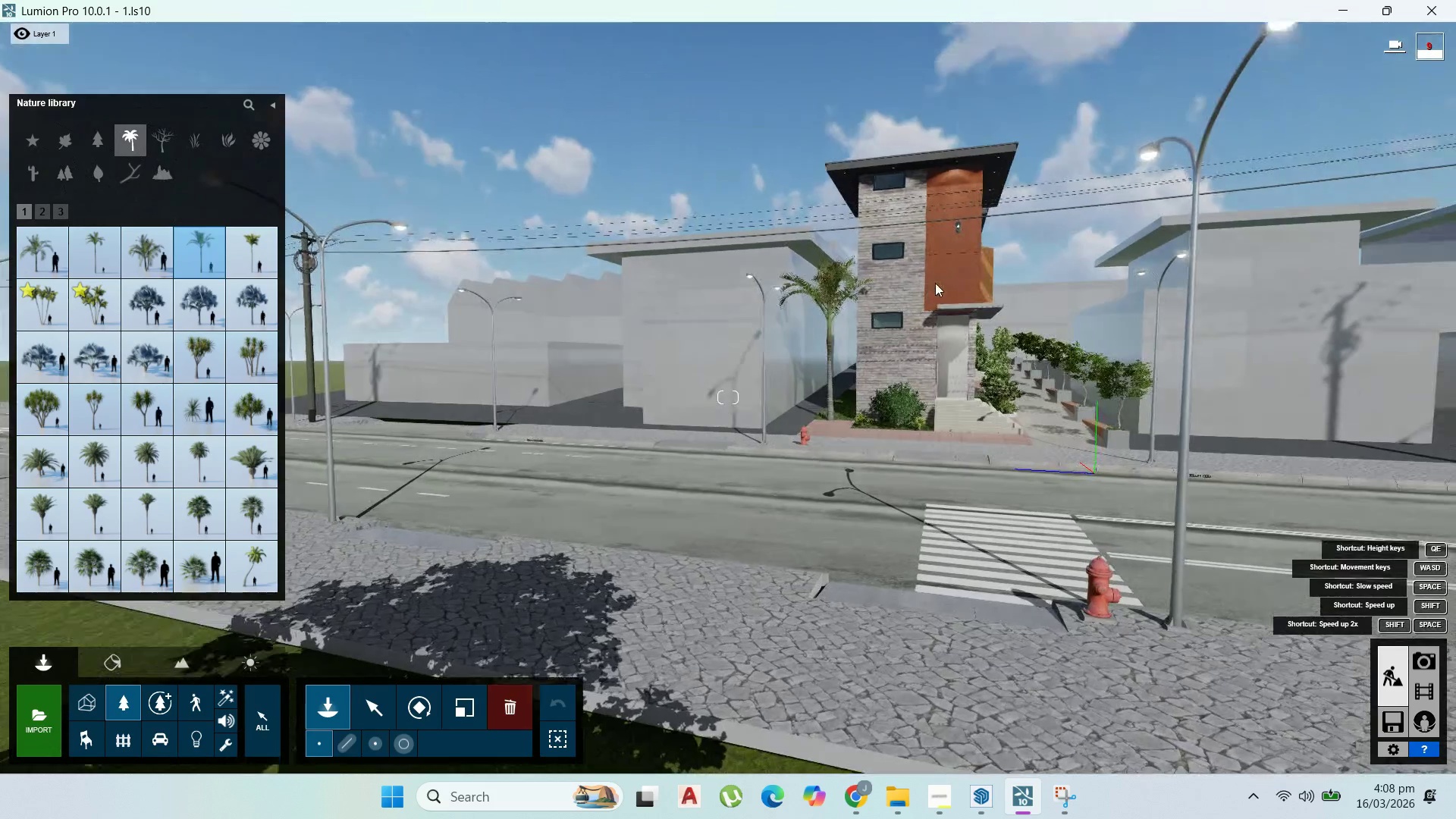 
scroll: coordinate [937, 310], scroll_direction: up, amount: 20.0
 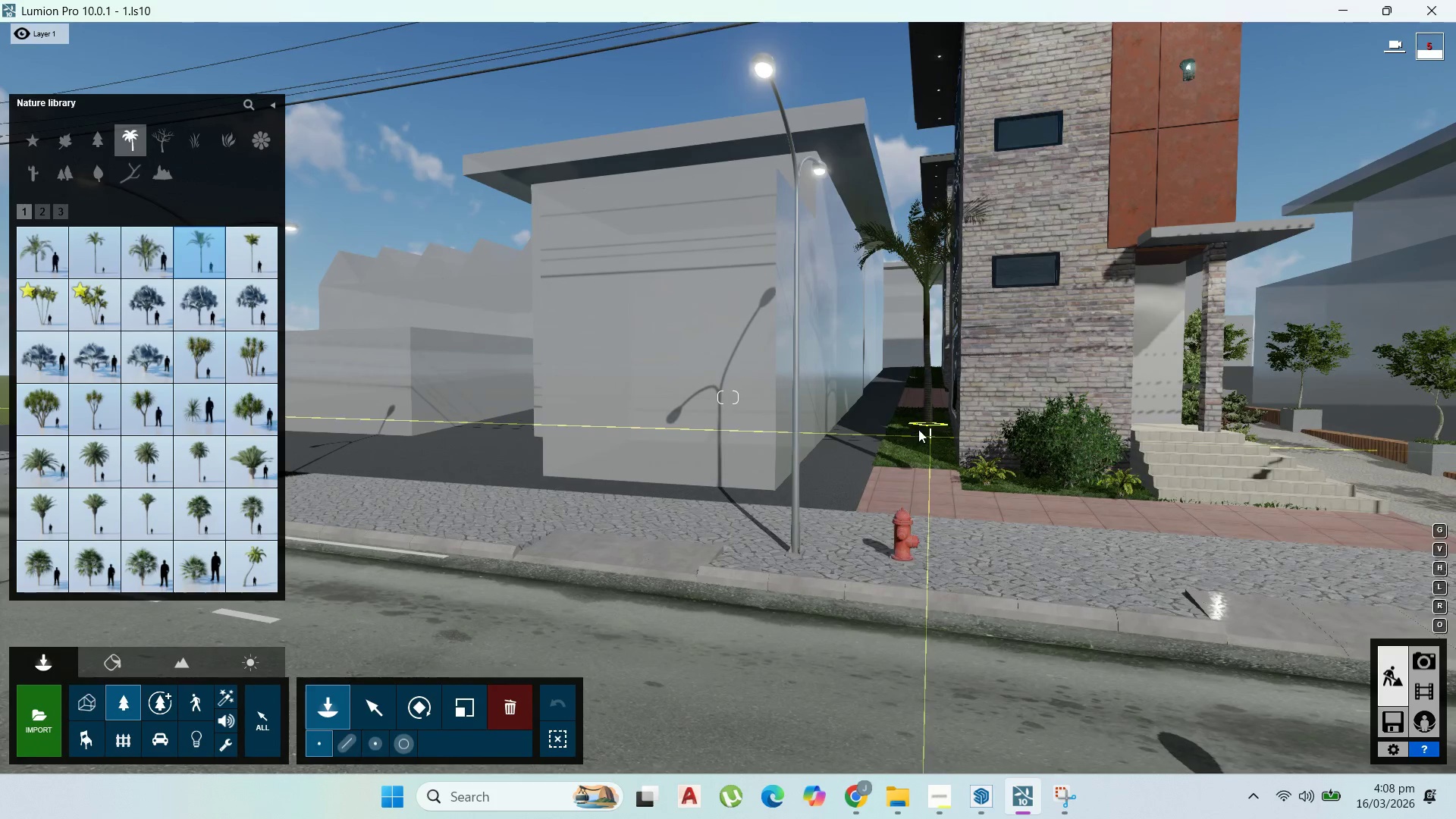 
left_click([921, 436])
 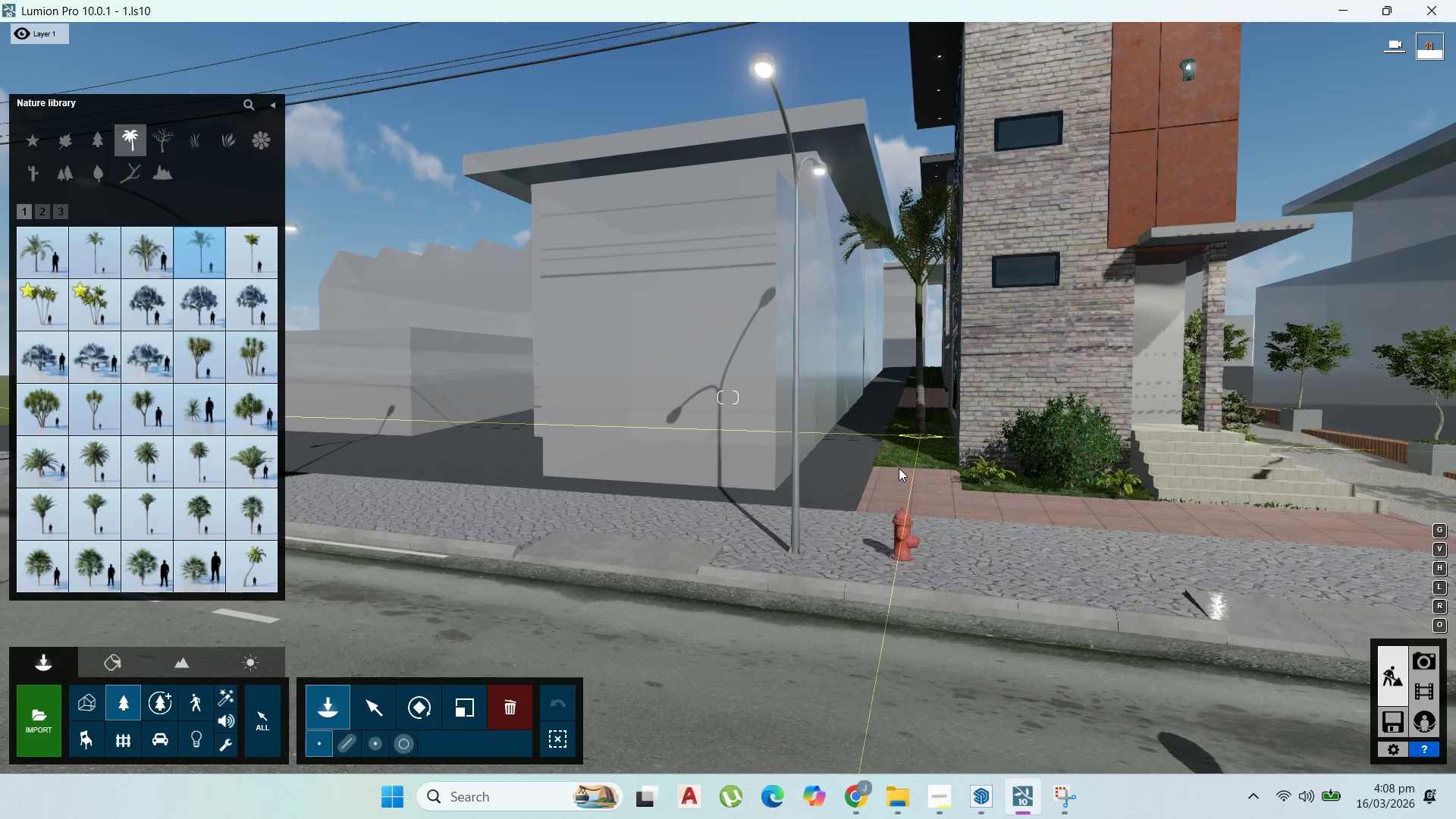 
hold_key(key=D, duration=1.52)
 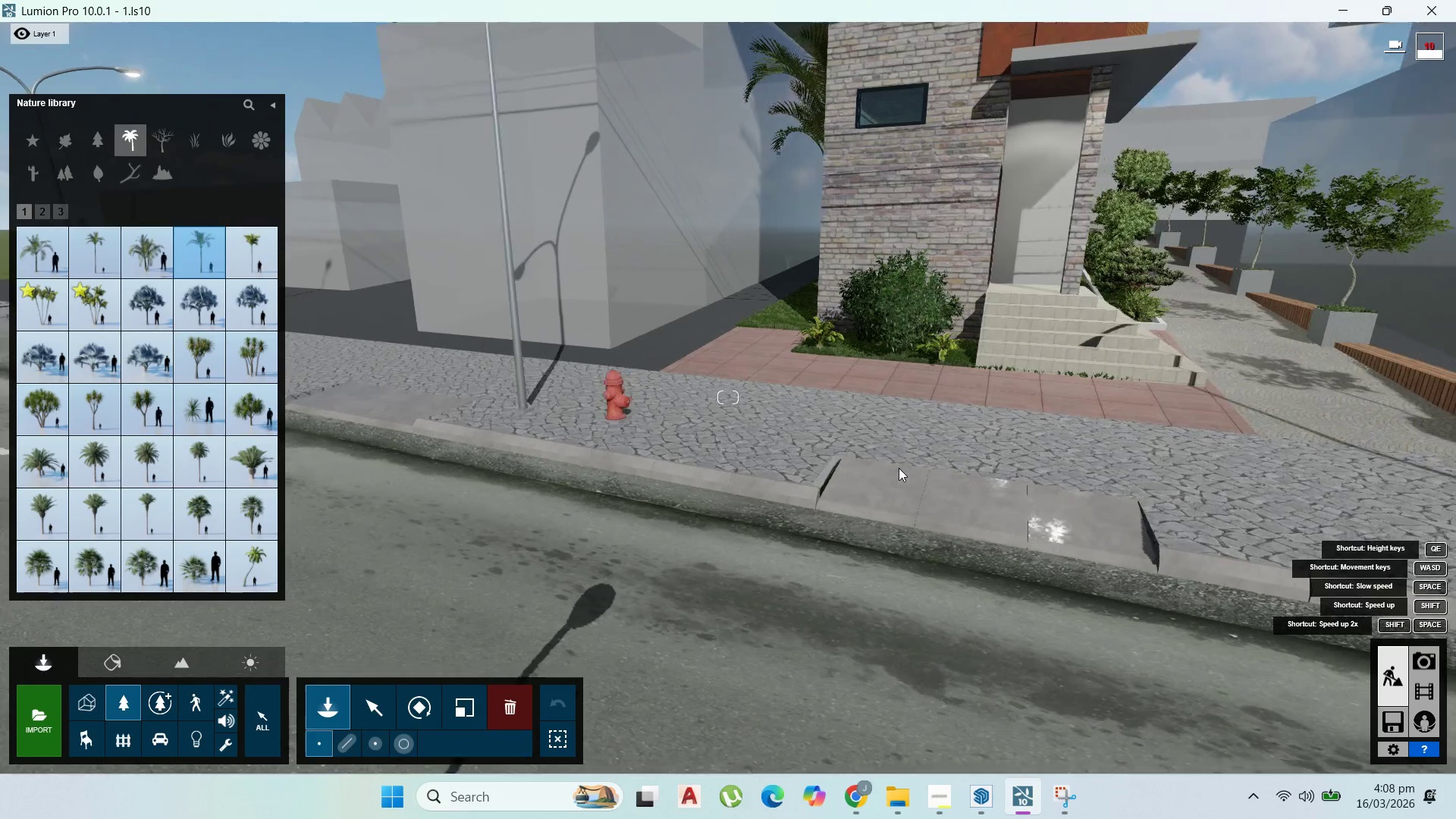 
hold_key(key=D, duration=0.53)
 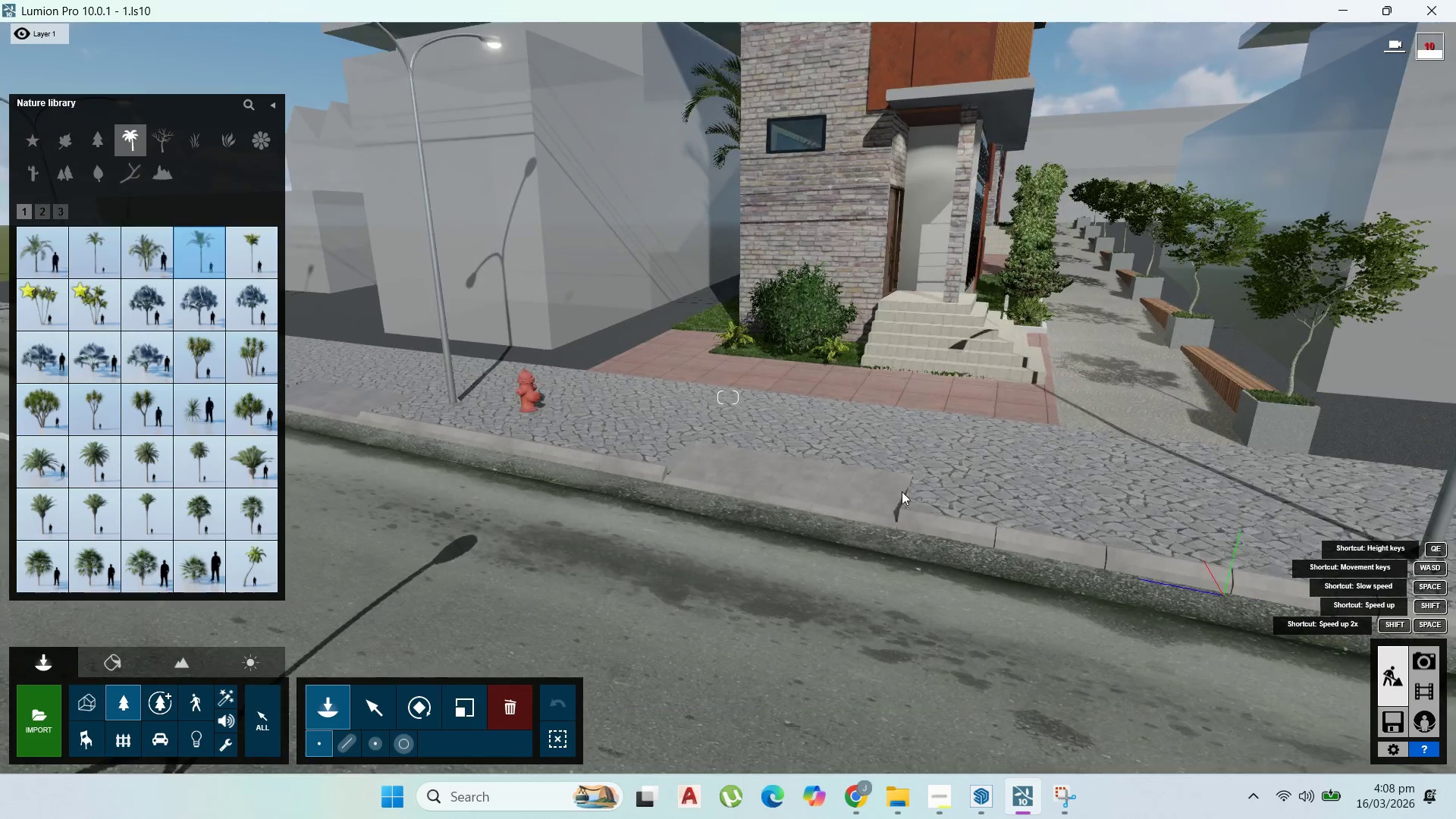 
right_click([899, 468])
 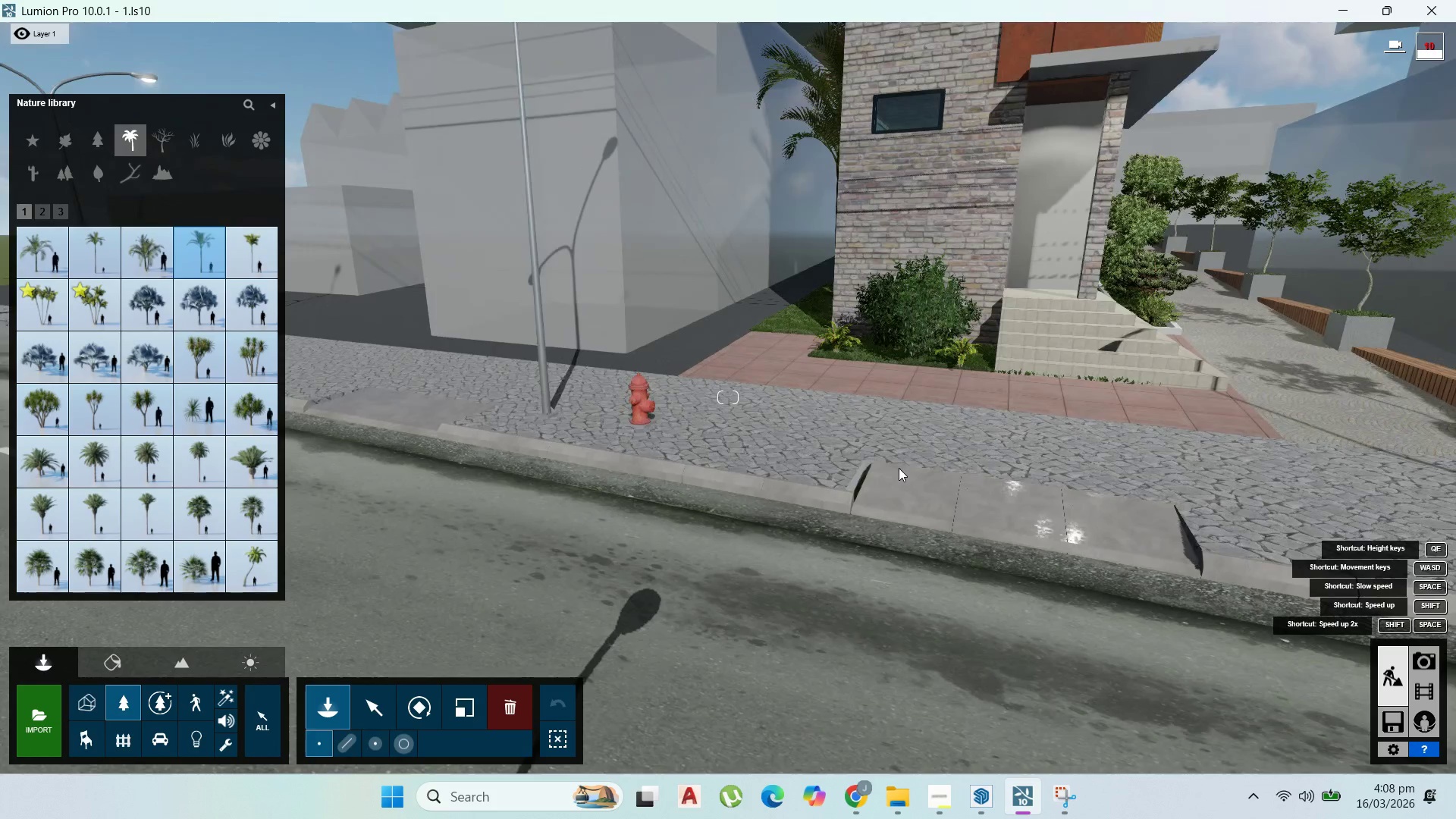 
hold_key(key=W, duration=1.51)
 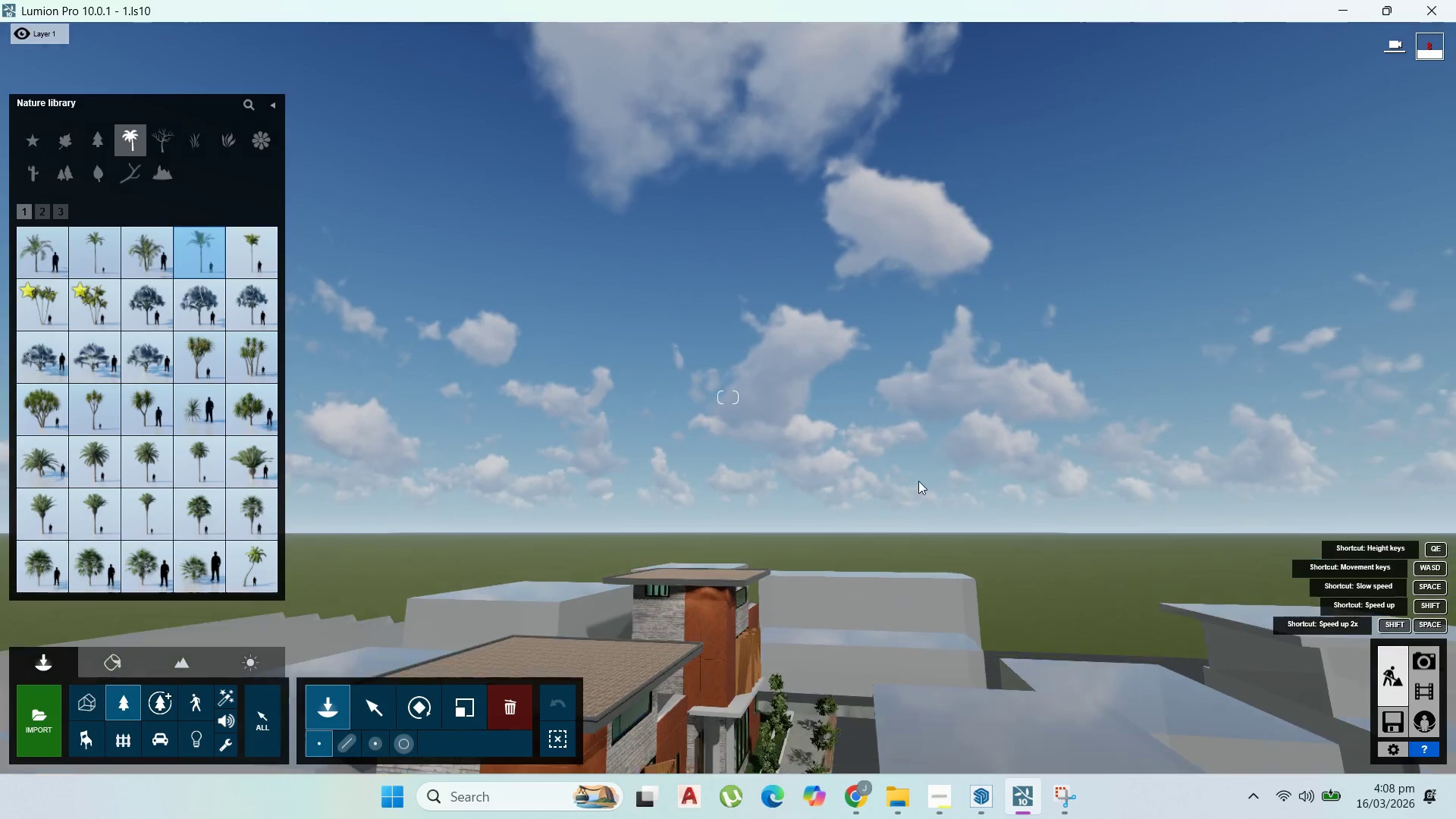 
scroll: coordinate [902, 494], scroll_direction: down, amount: 26.0
 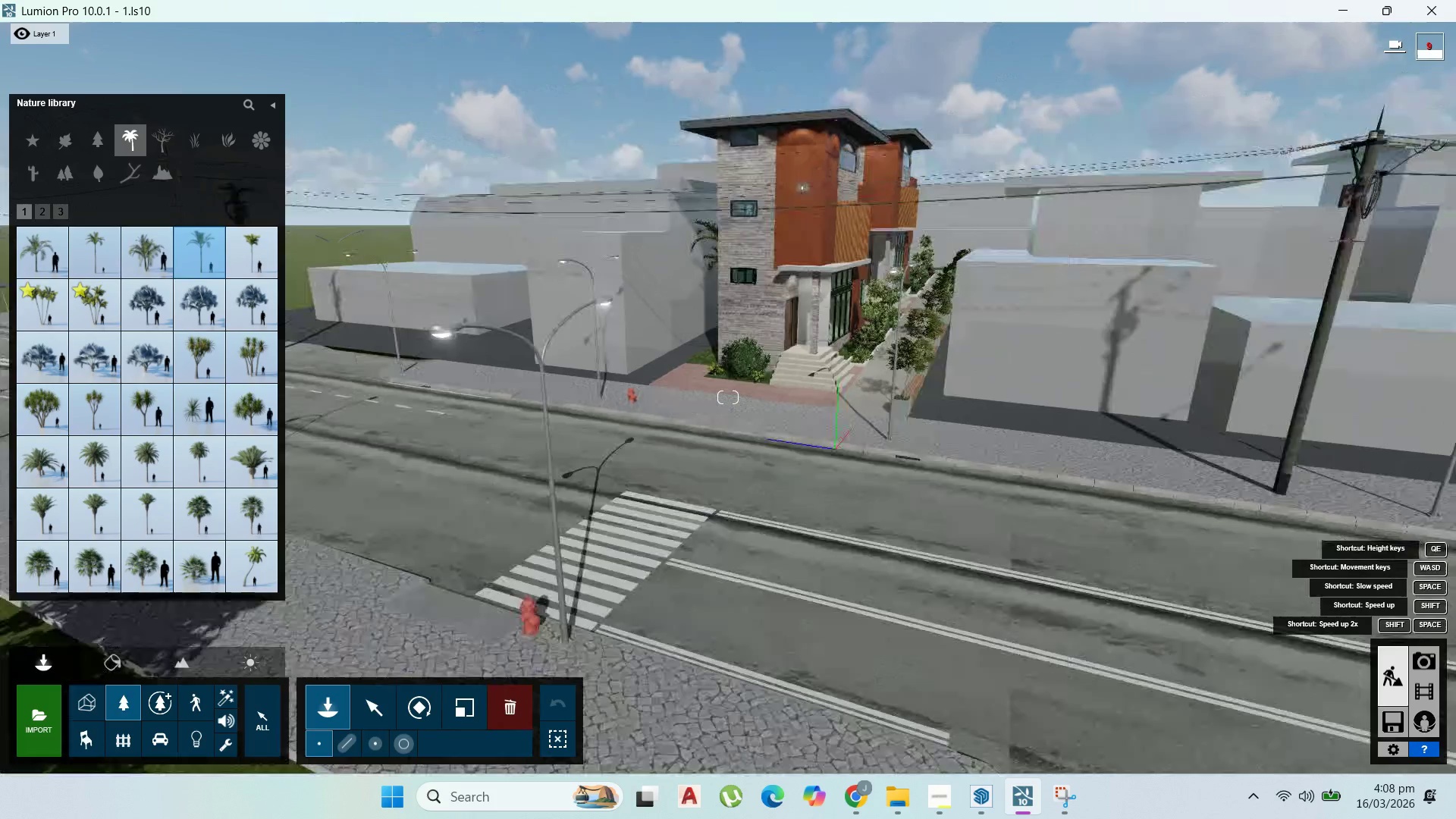 
type(wwwwww)
 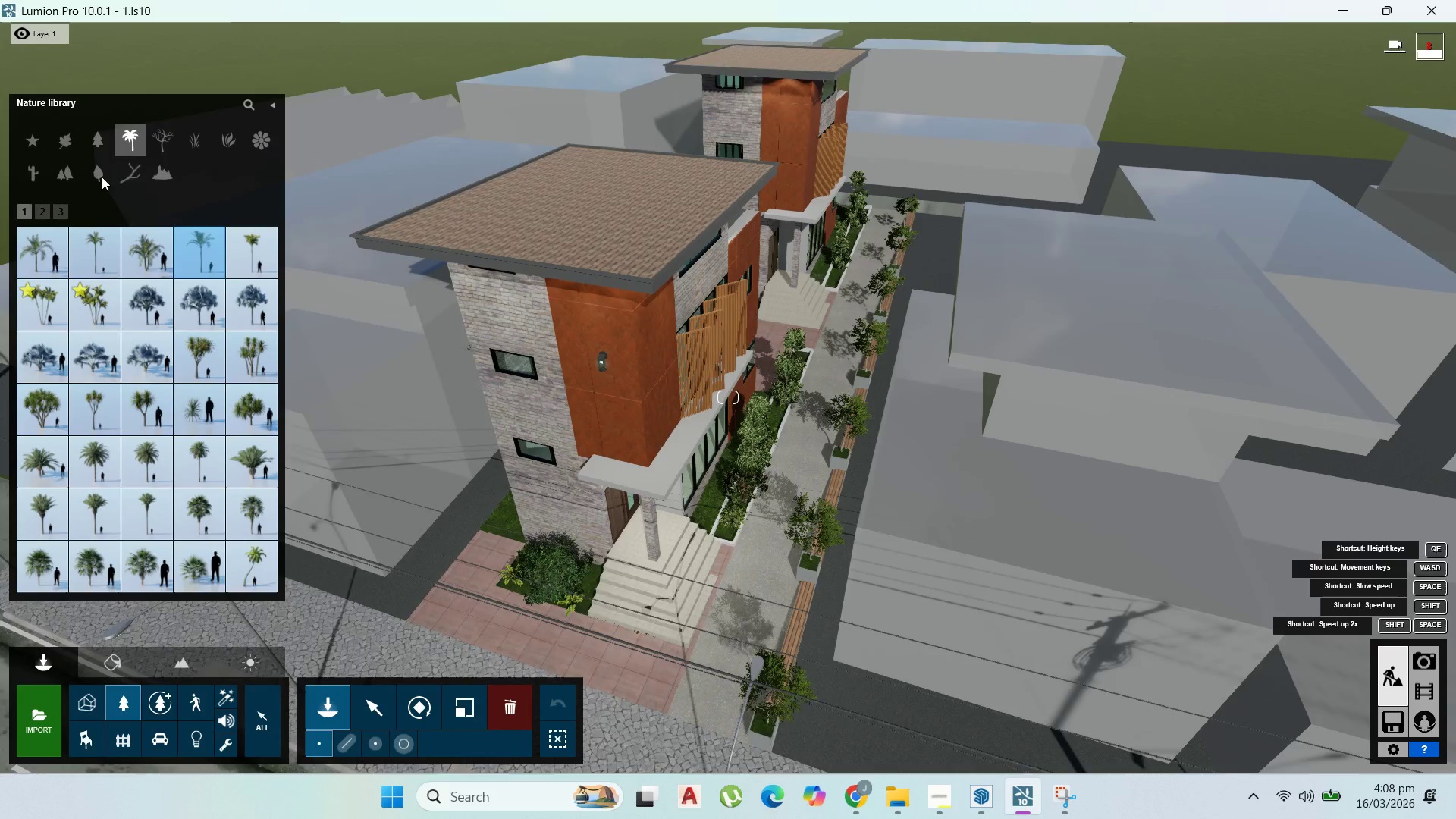 
scroll: coordinate [934, 388], scroll_direction: up, amount: 15.0
 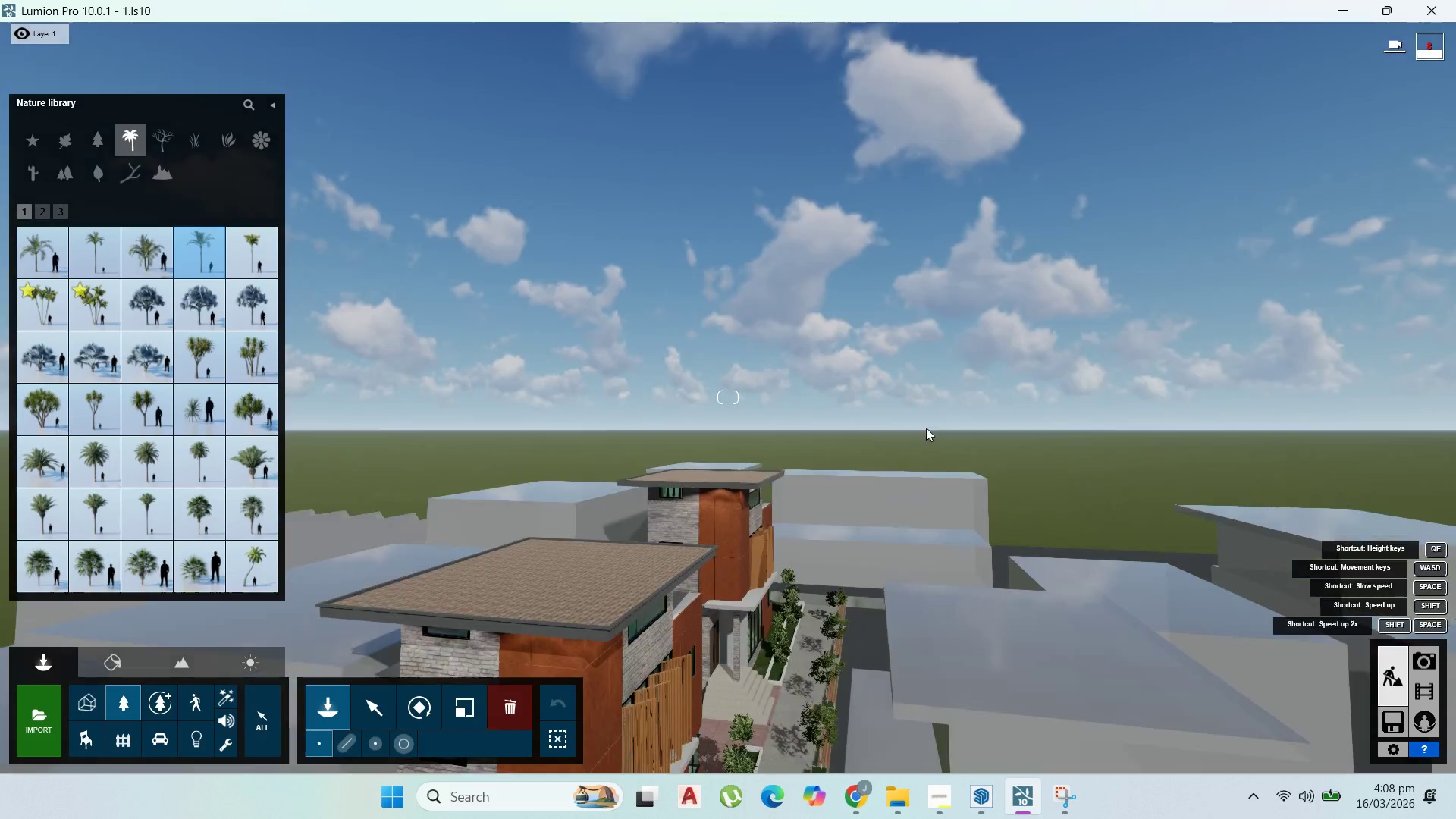 
left_click([65, 137])
 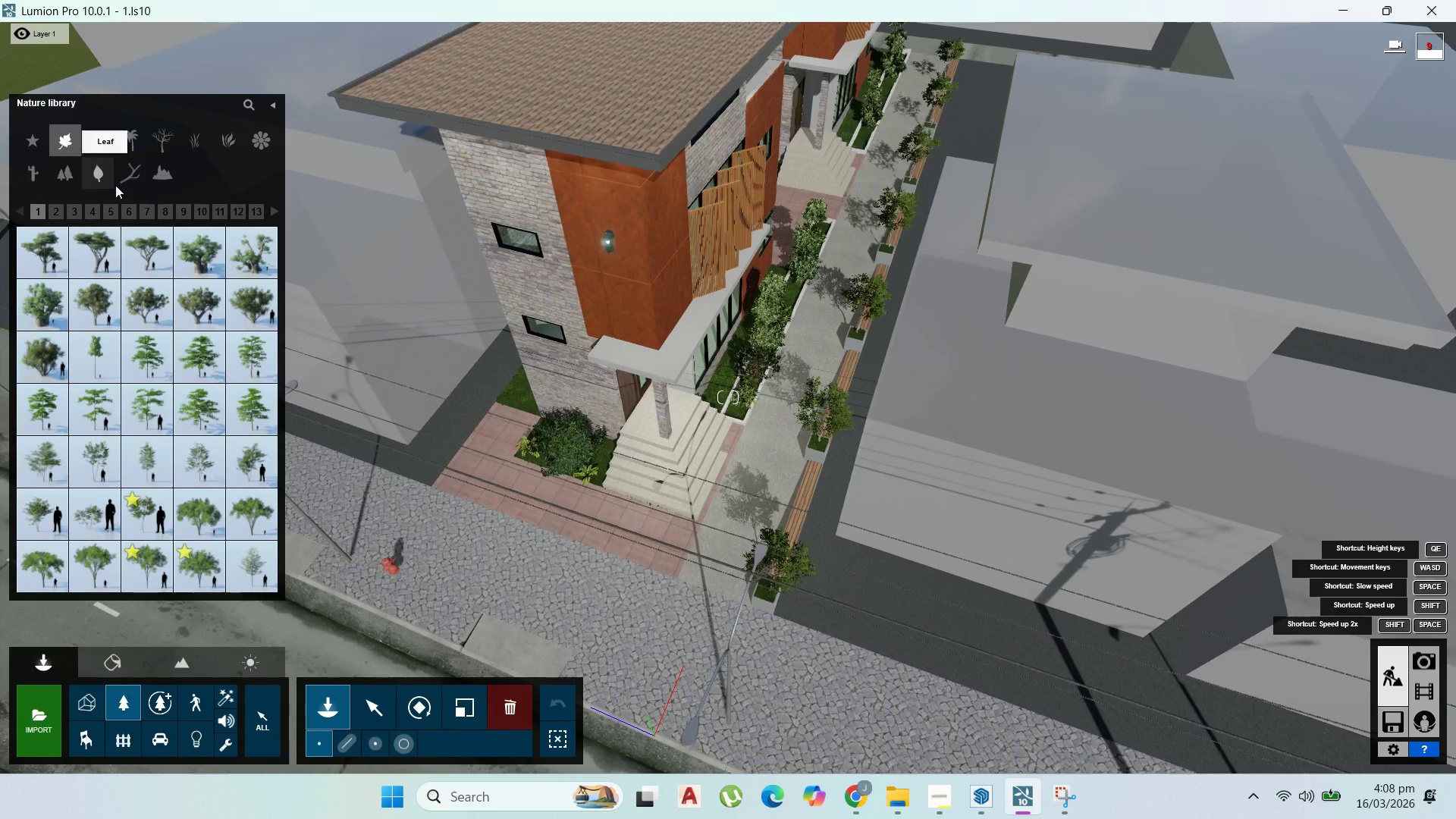 
left_click([157, 211])
 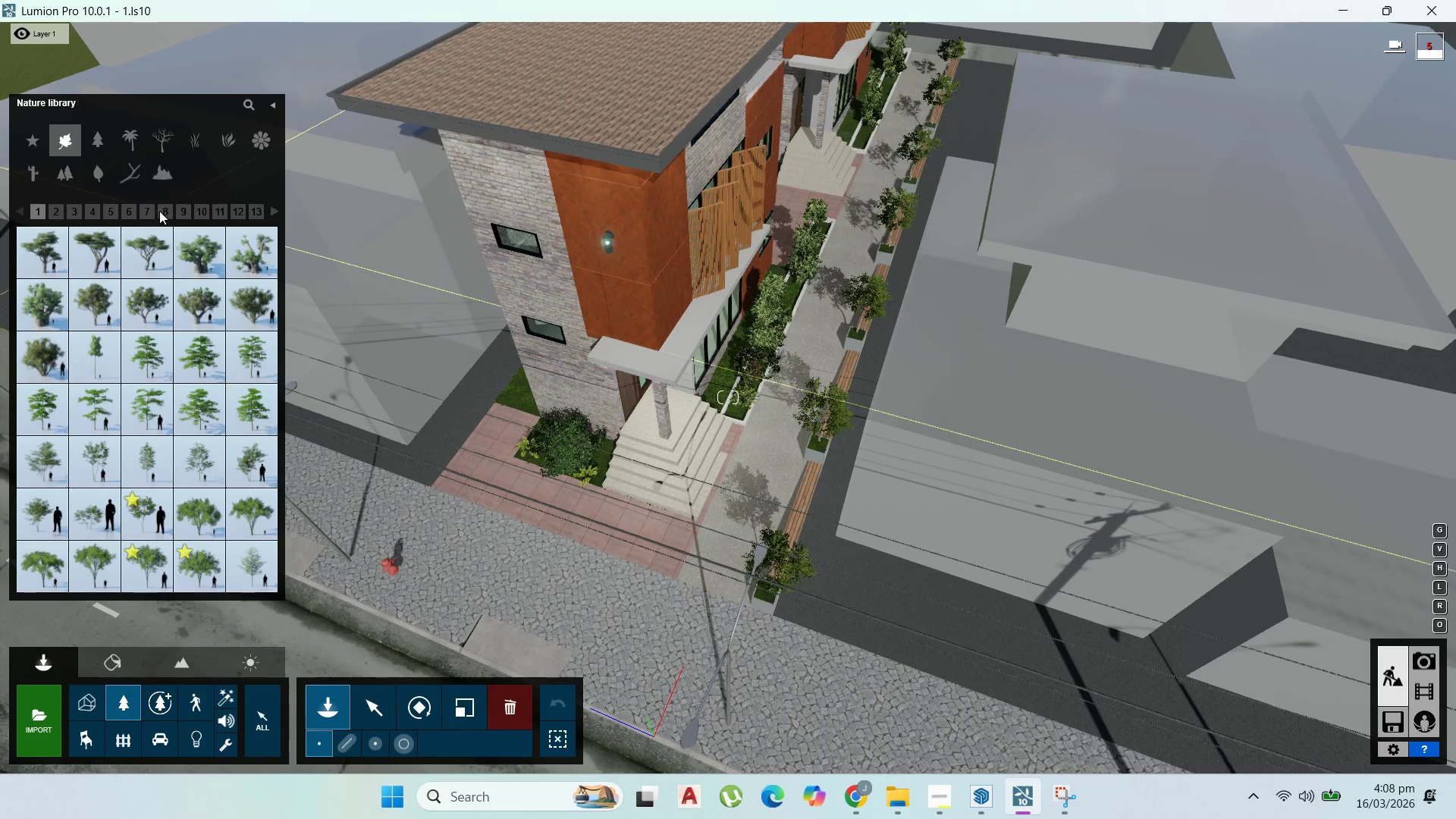 
left_click([169, 212])
 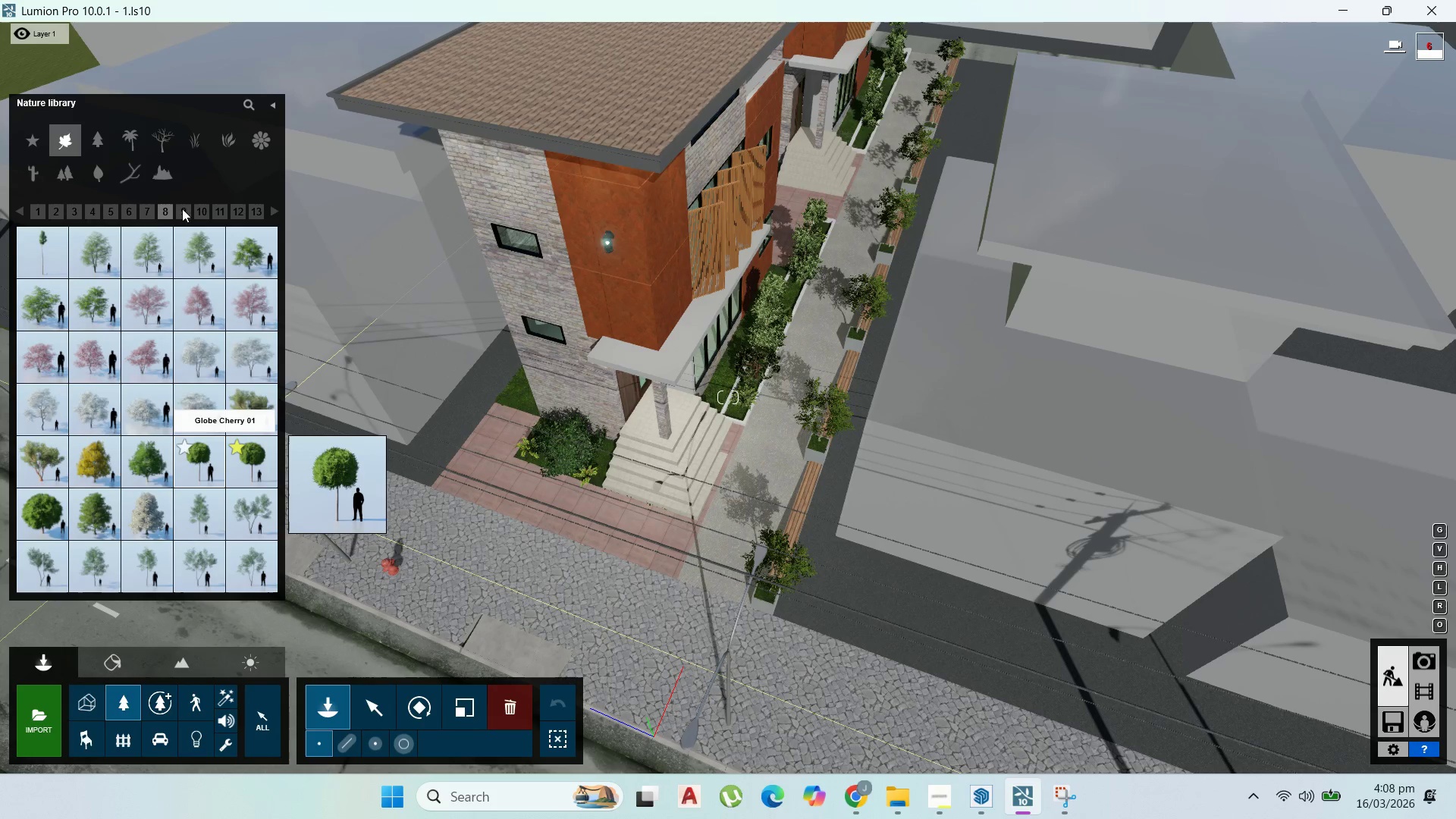 
left_click([199, 212])
 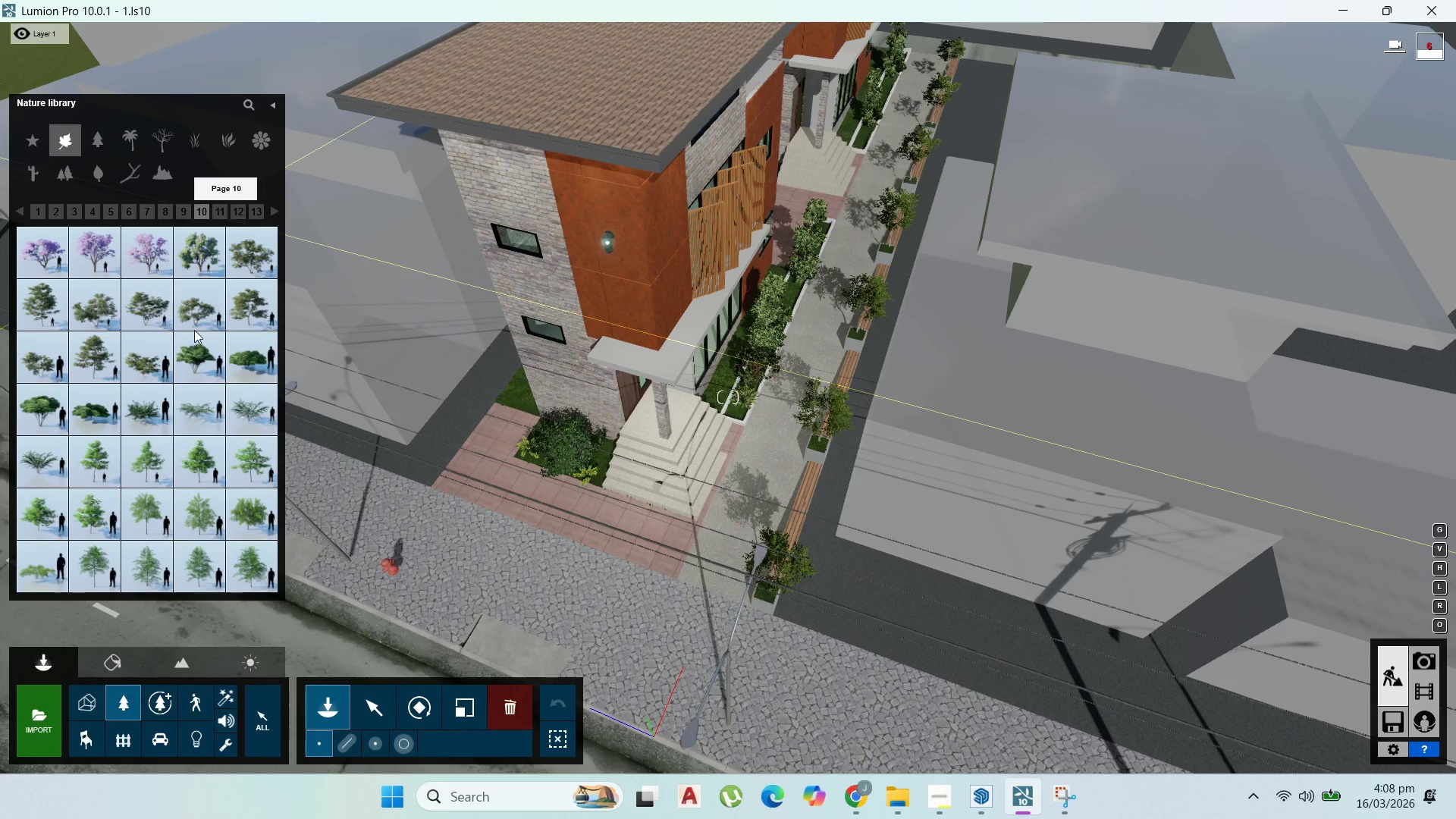 
left_click([224, 214])
 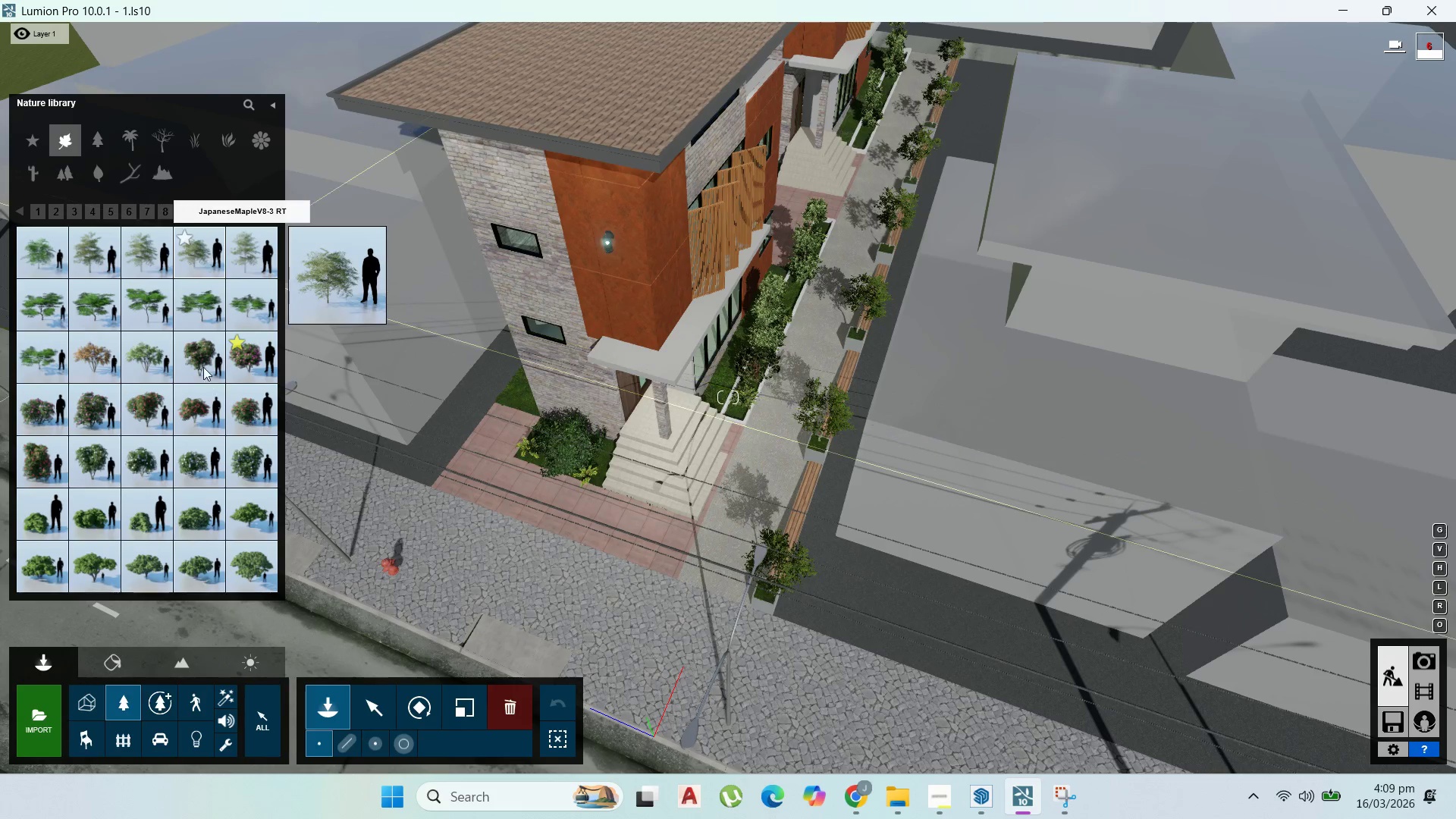 
left_click([239, 215])
 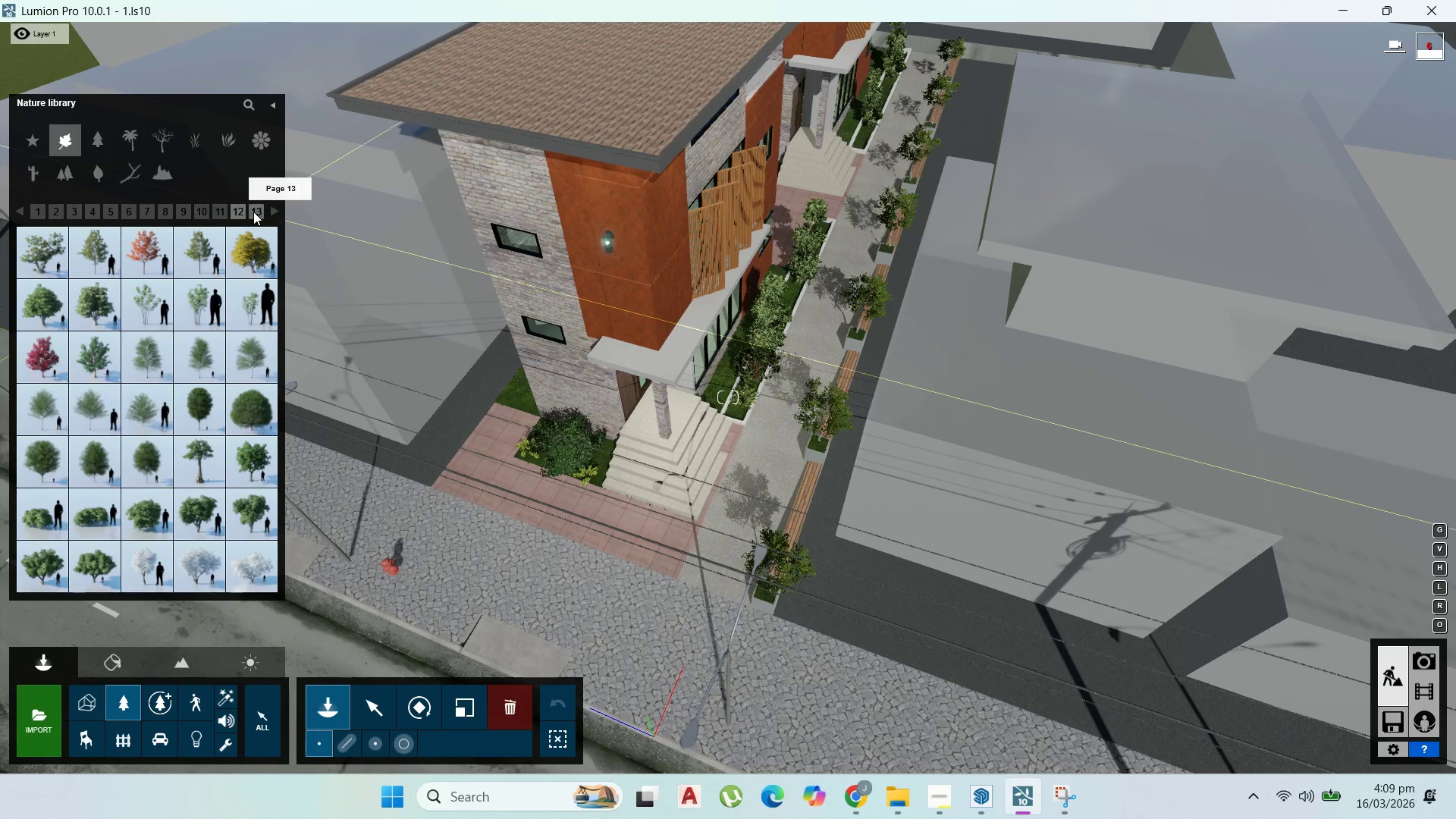 
wait(5.59)
 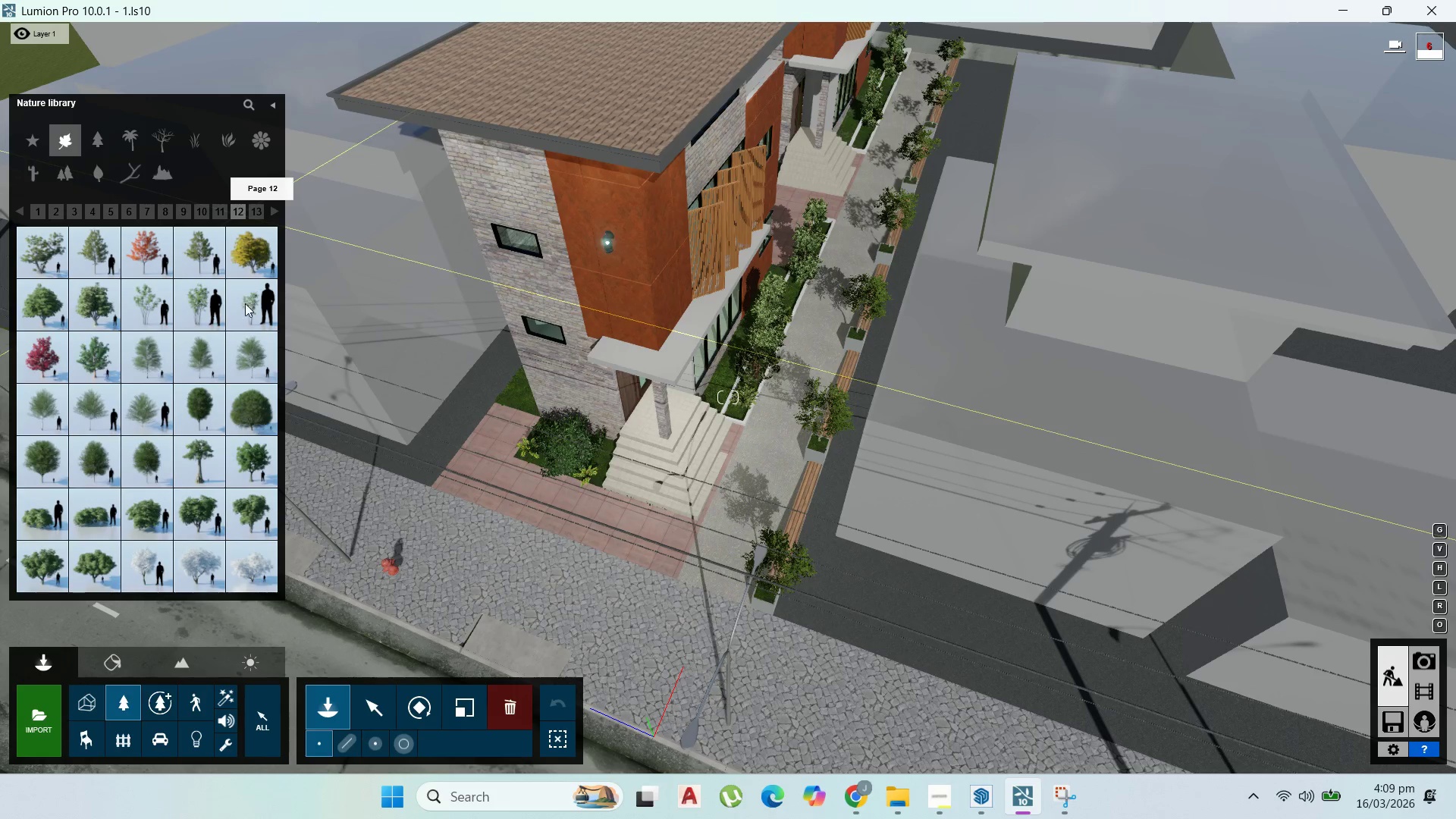 
left_click([112, 264])
 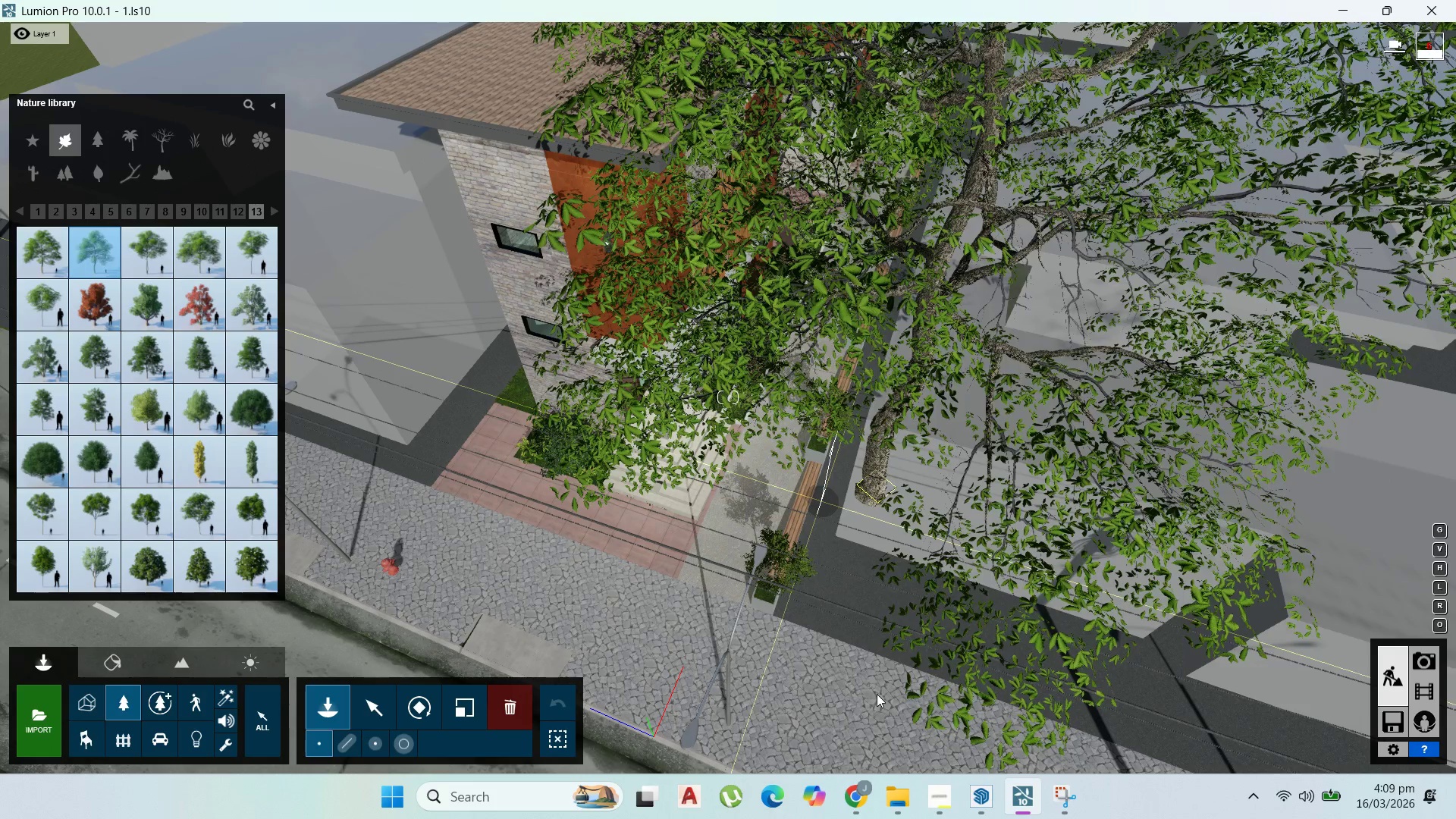 
scroll: coordinate [887, 475], scroll_direction: down, amount: 16.0
 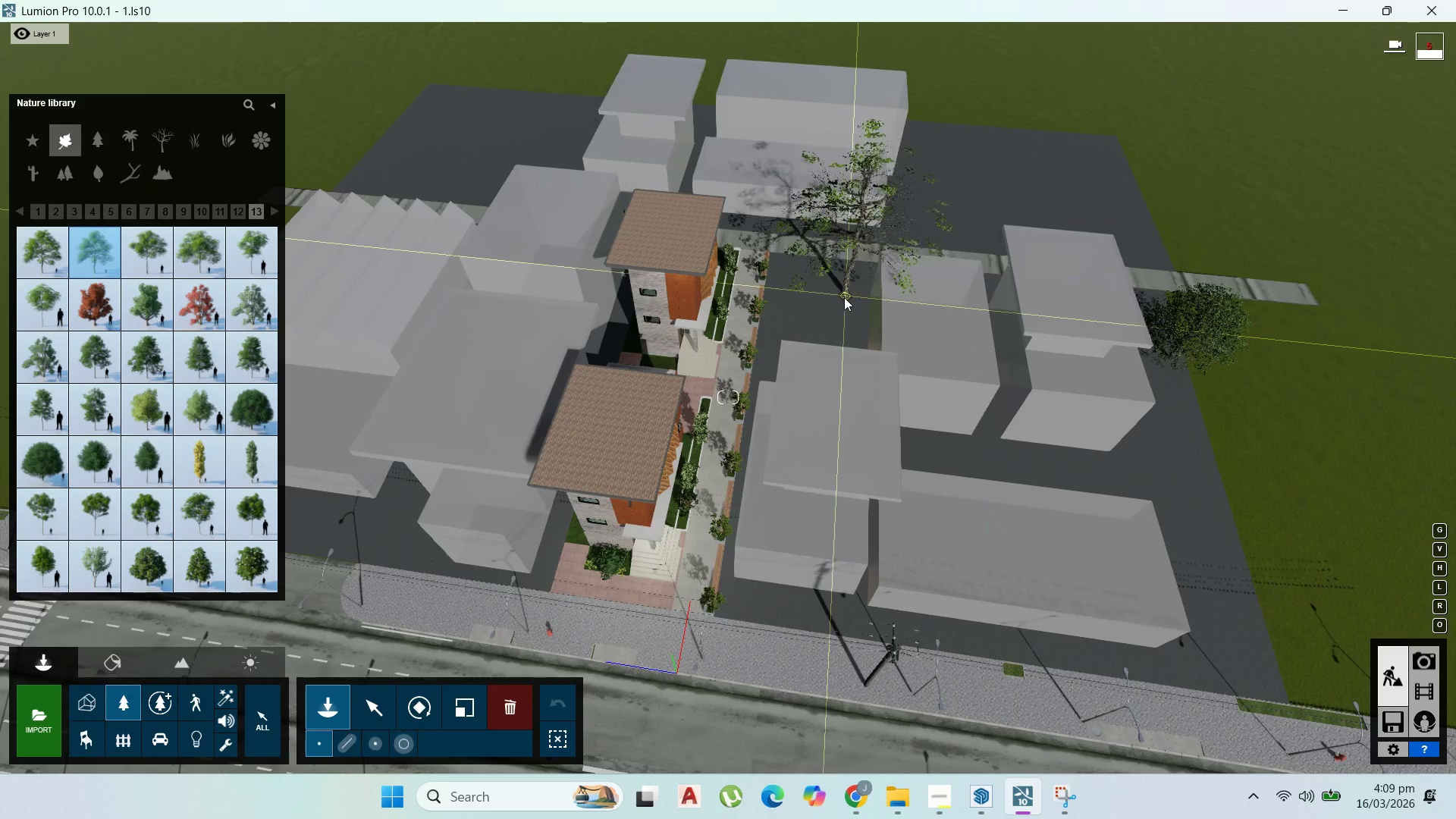 
left_click([844, 300])
 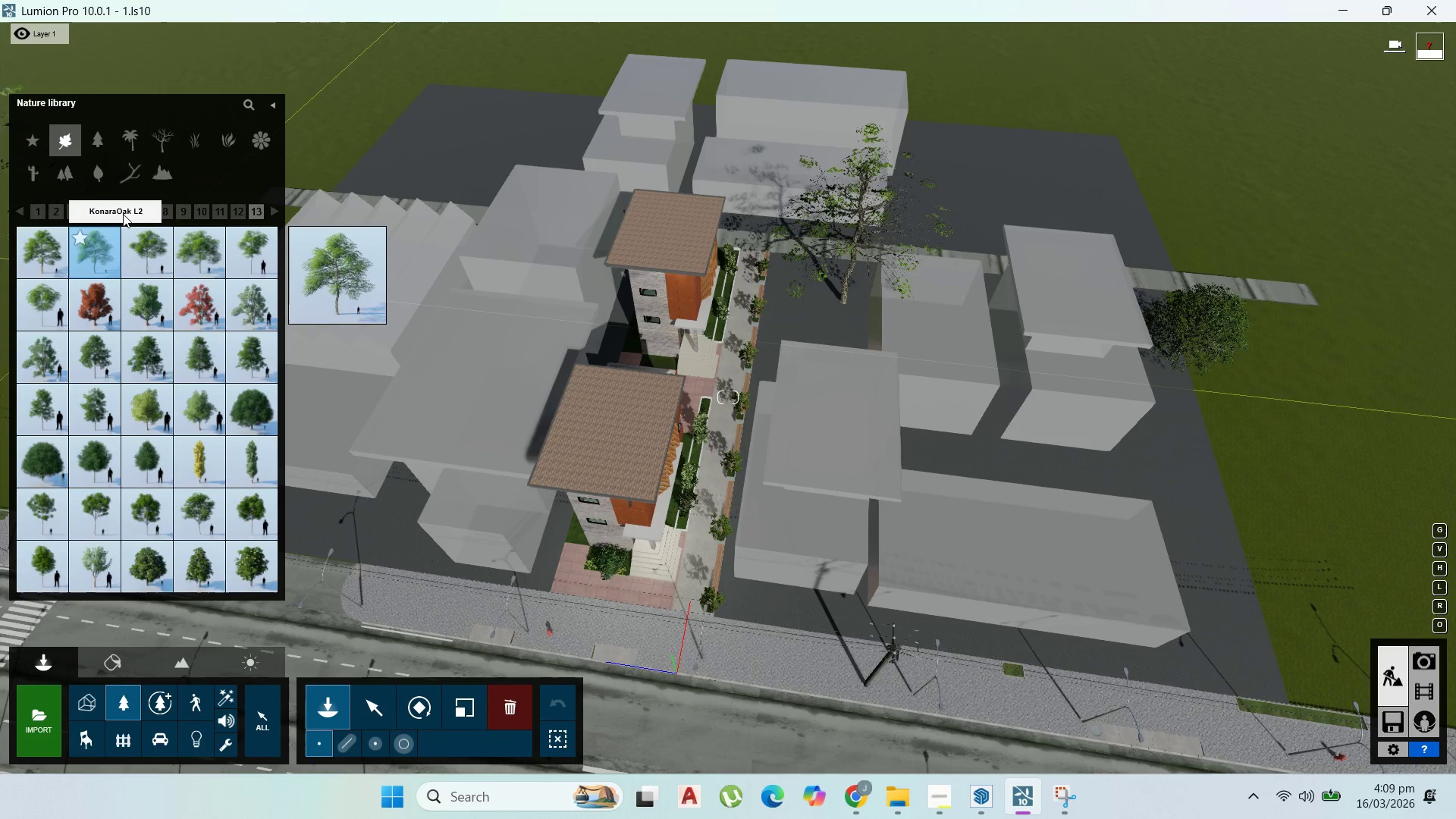 
left_click([209, 205])
 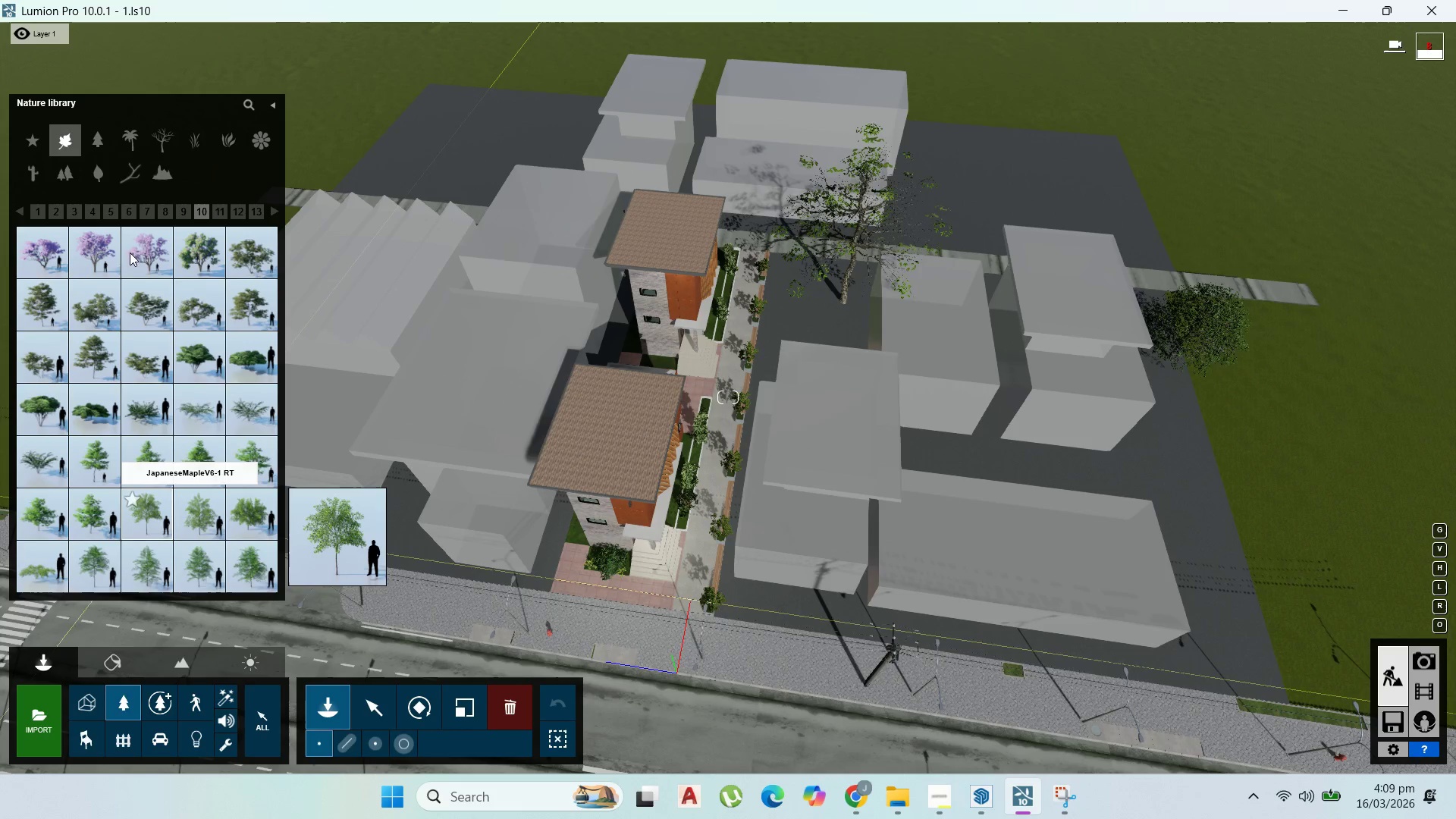 
left_click([111, 310])